 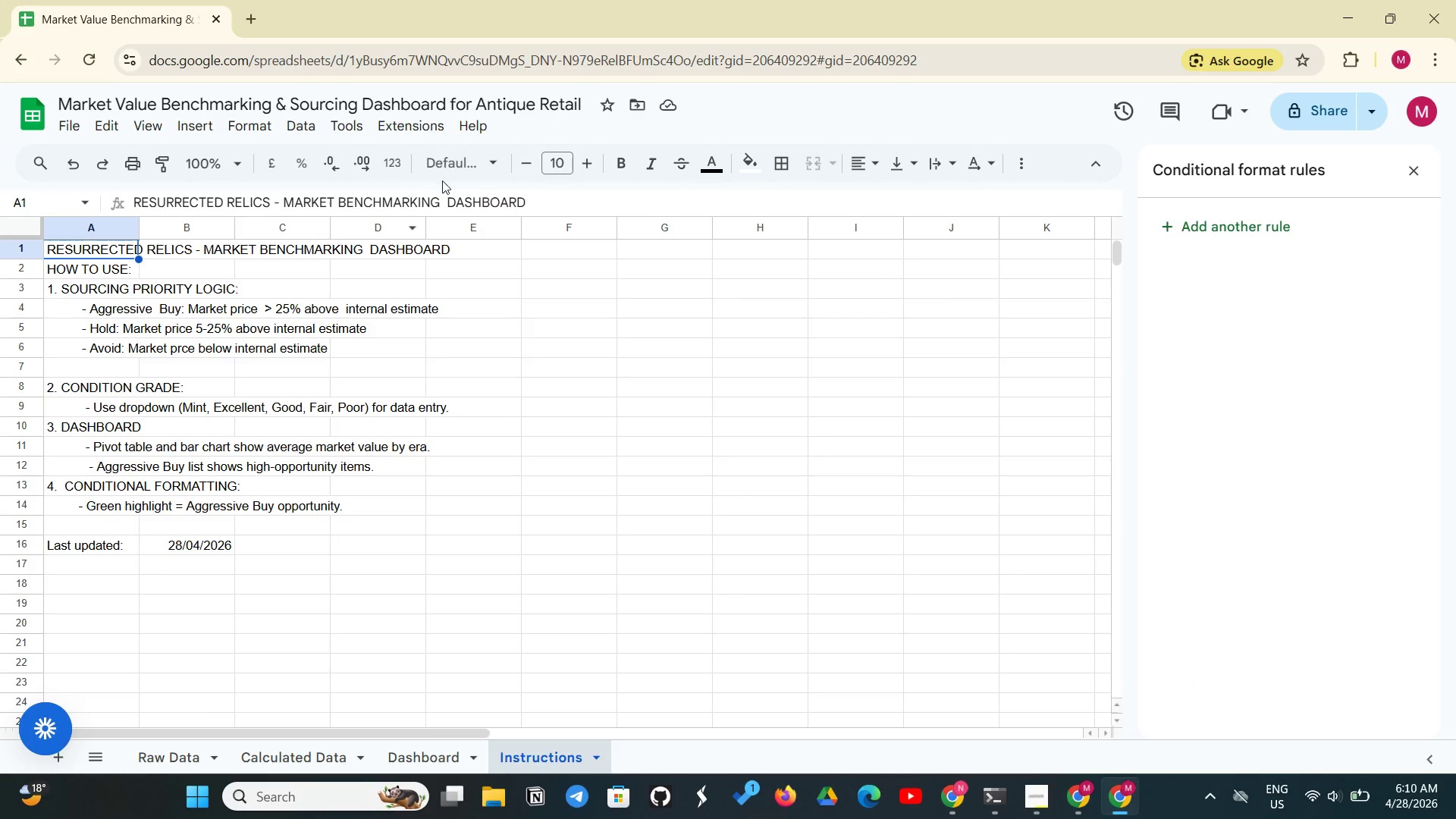 
left_click([89, 265])
 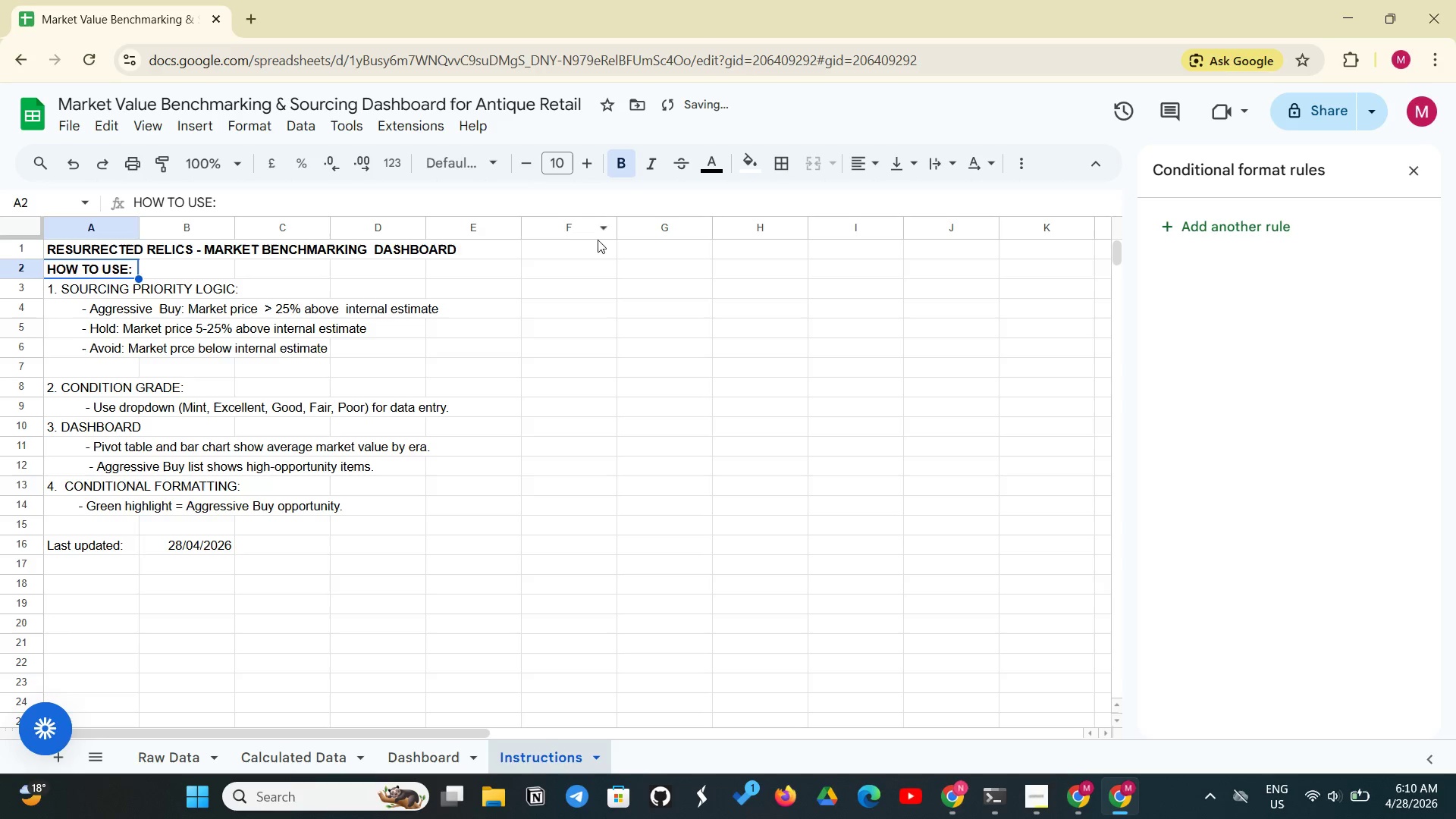 
left_click([523, 309])
 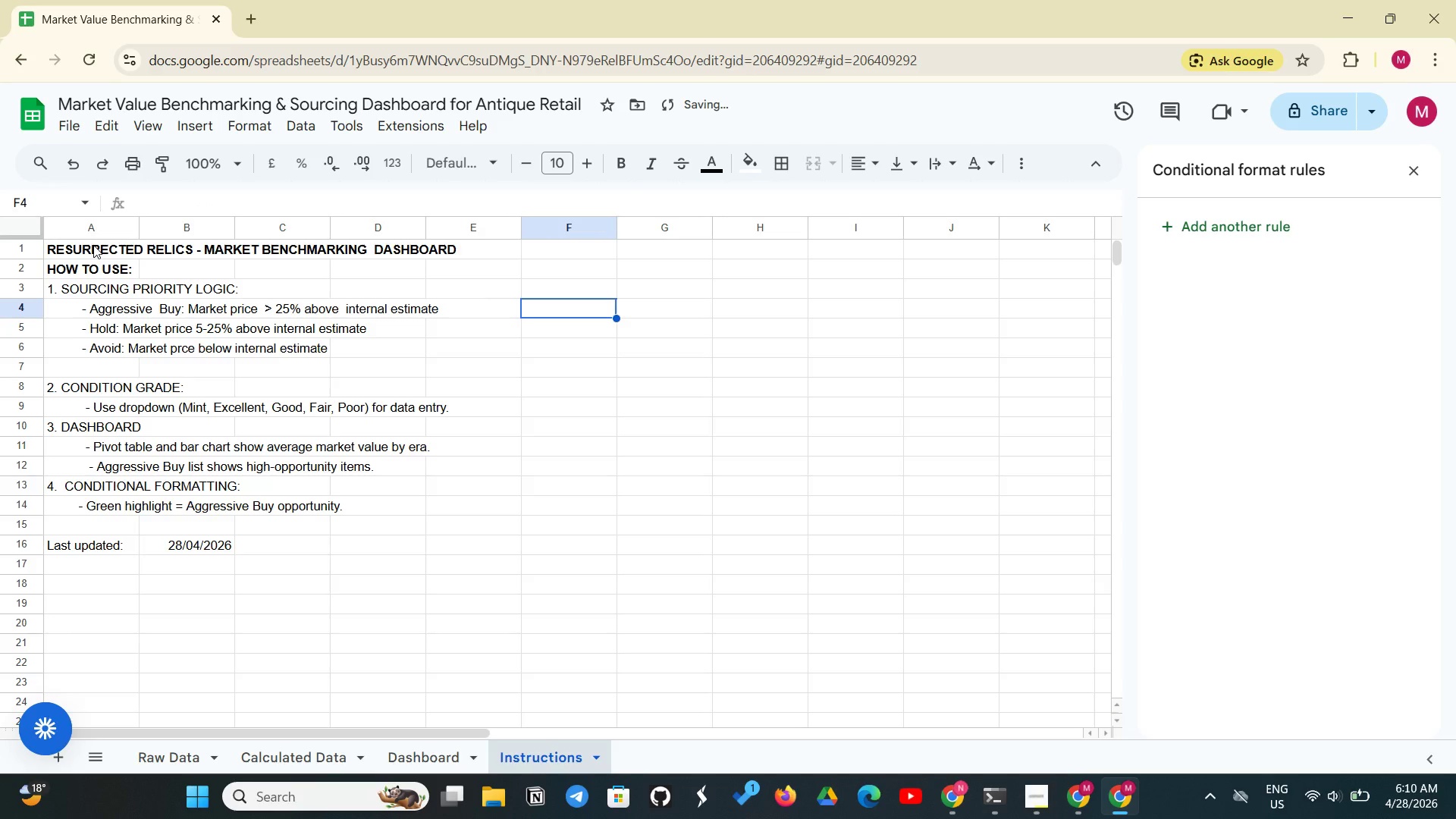 
left_click_drag(start_coordinate=[94, 247], to_coordinate=[433, 544])
 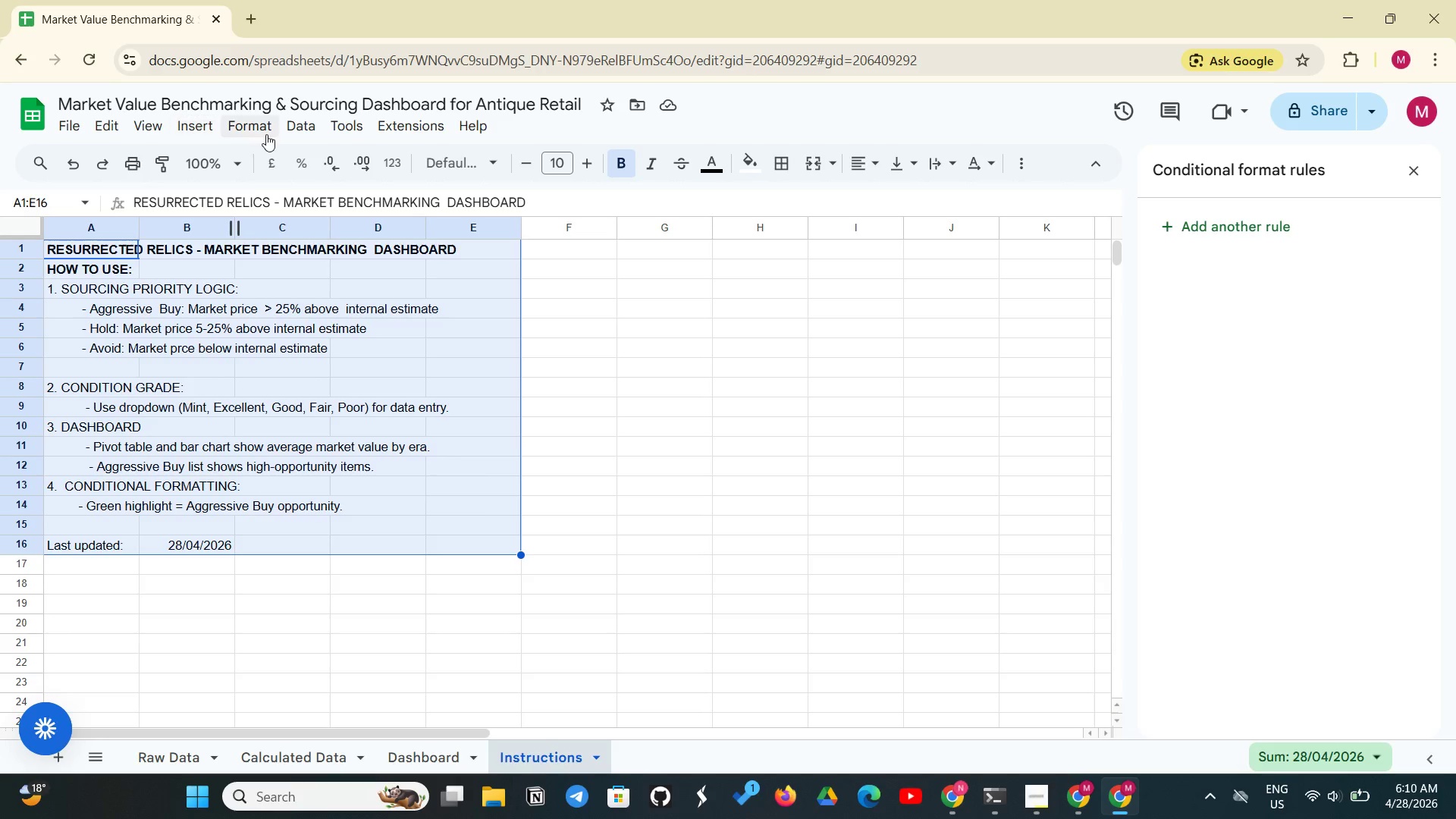 
left_click([254, 127])
 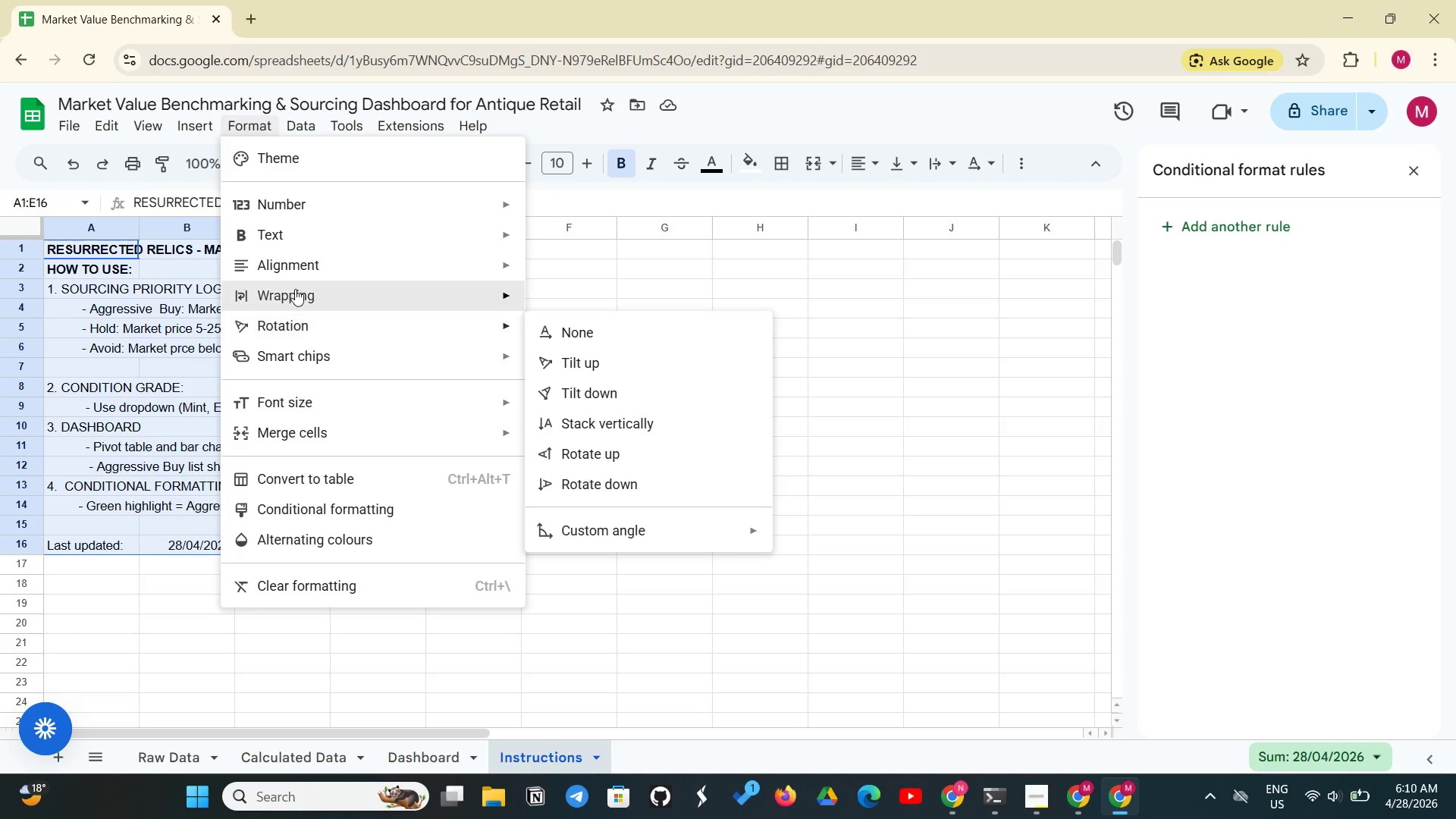 
left_click([297, 287])
 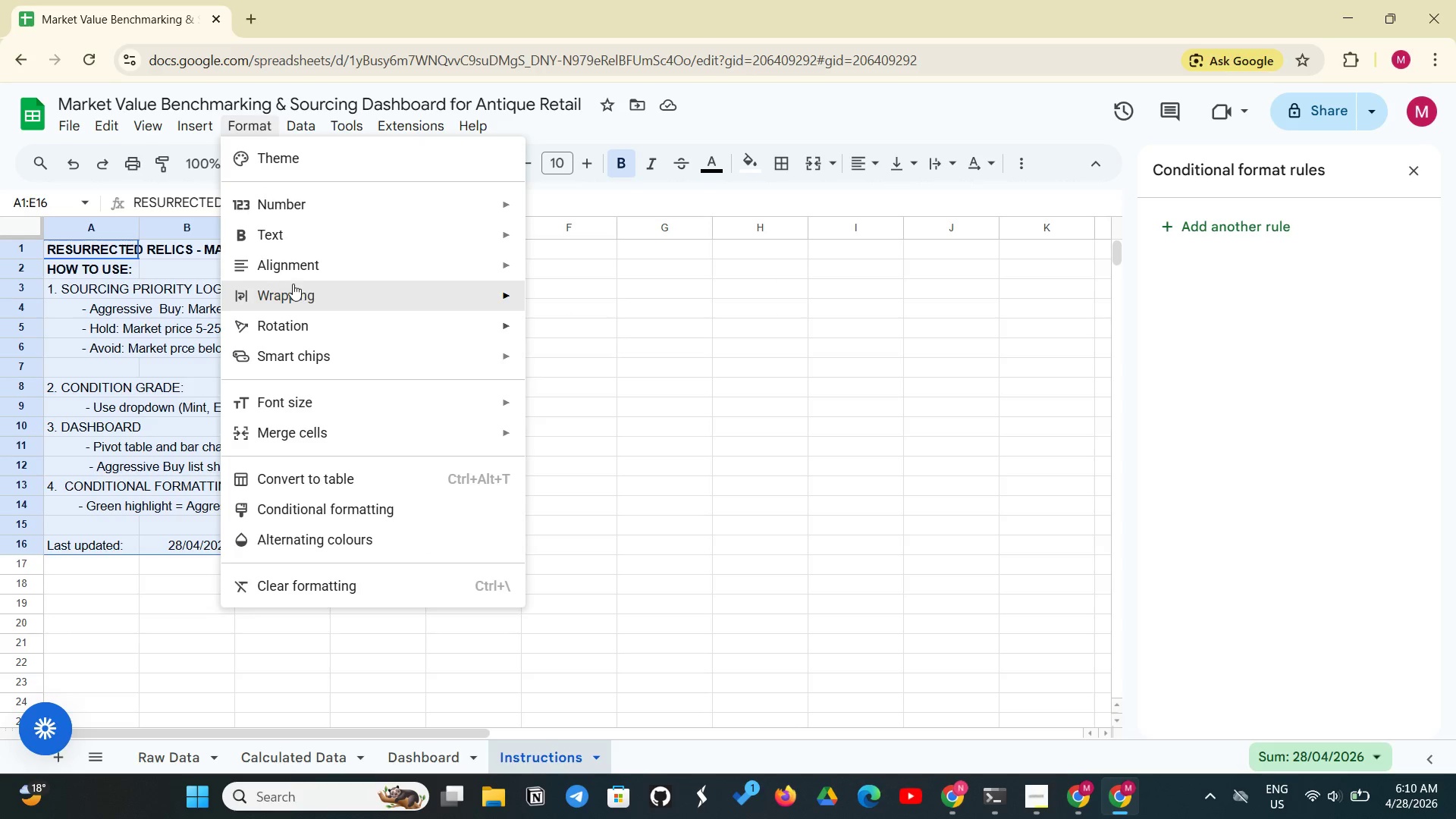 
left_click_drag(start_coordinate=[293, 284], to_coordinate=[297, 284])
 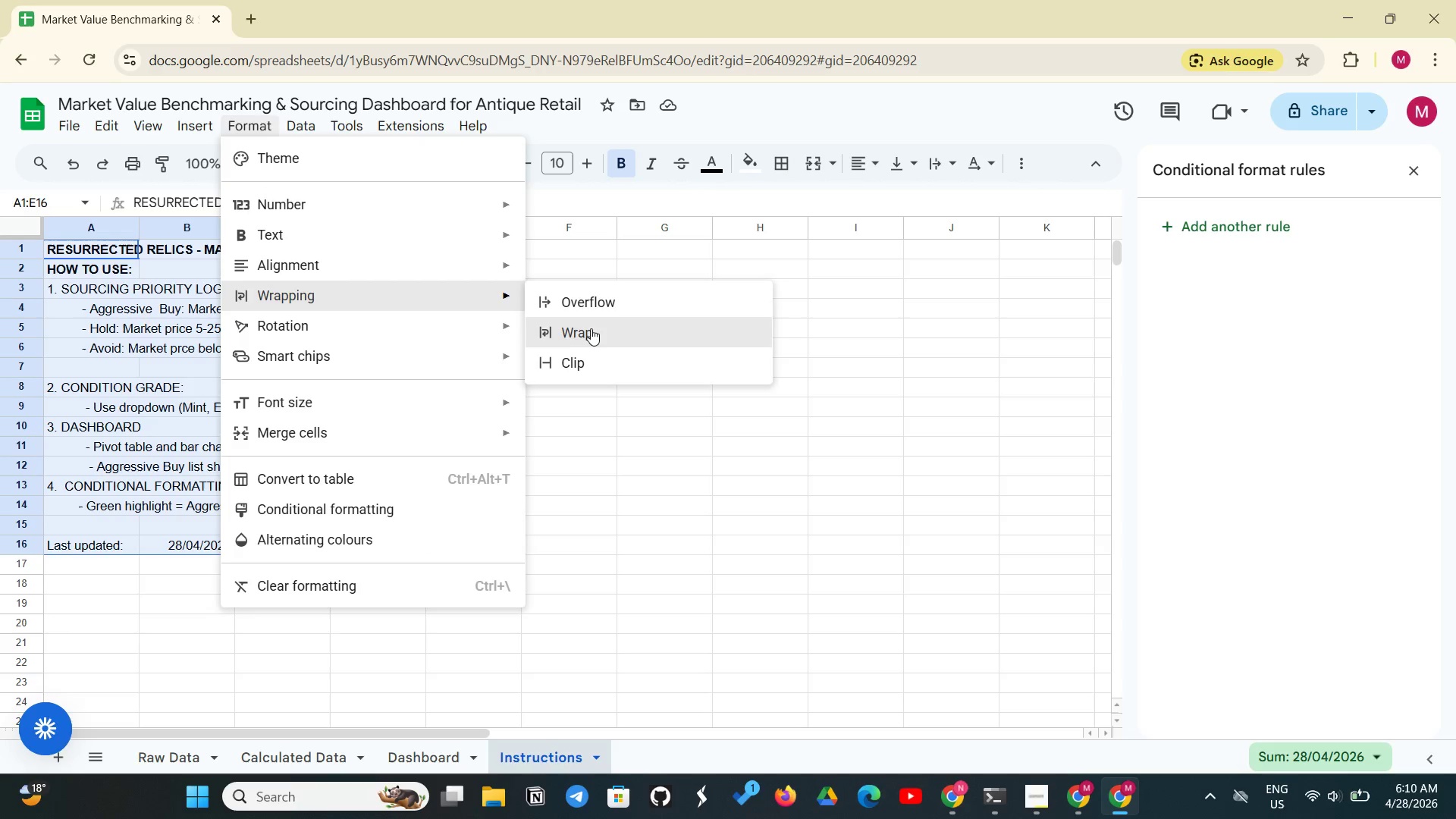 
left_click([588, 328])
 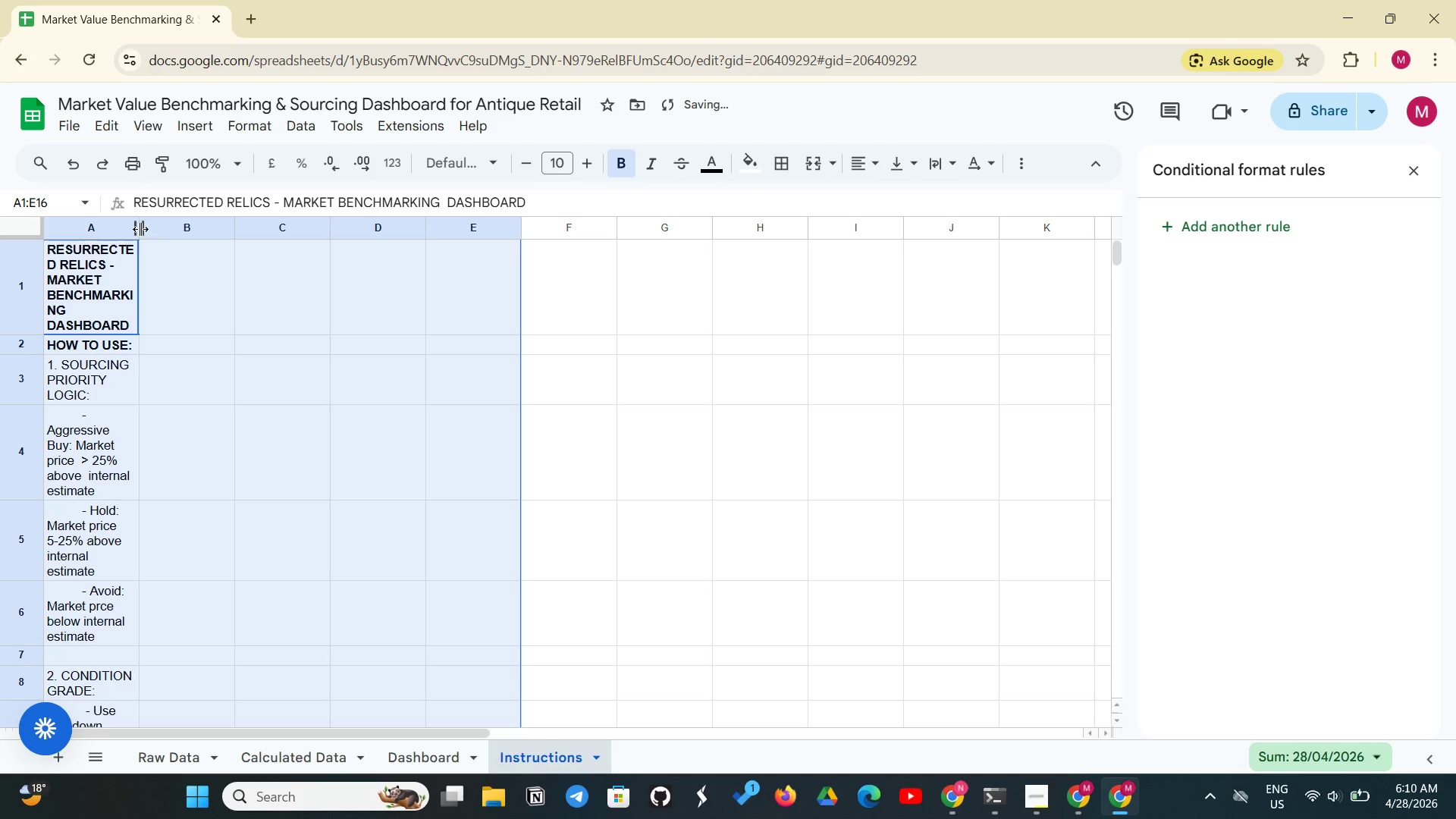 
left_click_drag(start_coordinate=[139, 222], to_coordinate=[320, 258])
 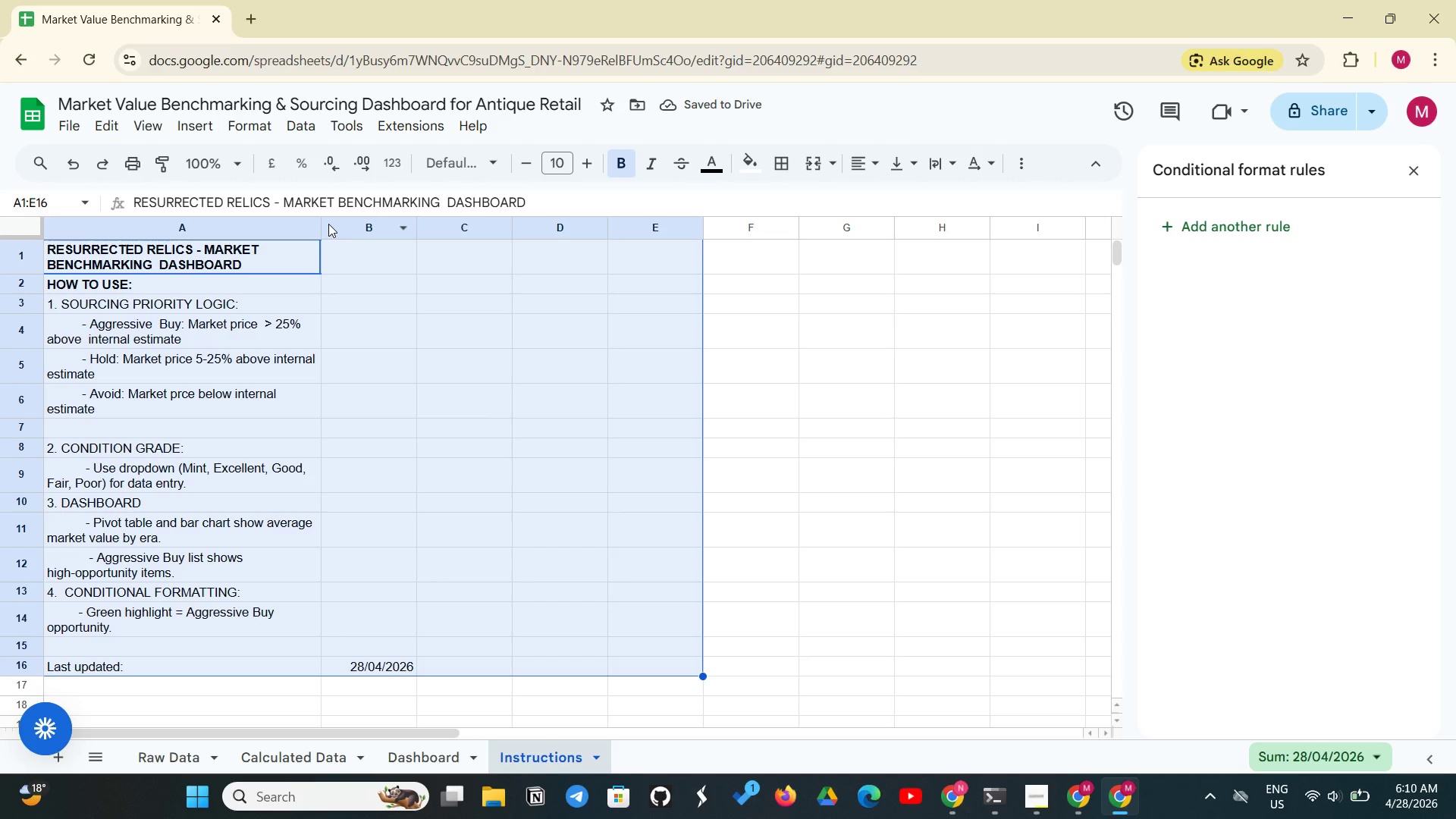 
wait(5.3)
 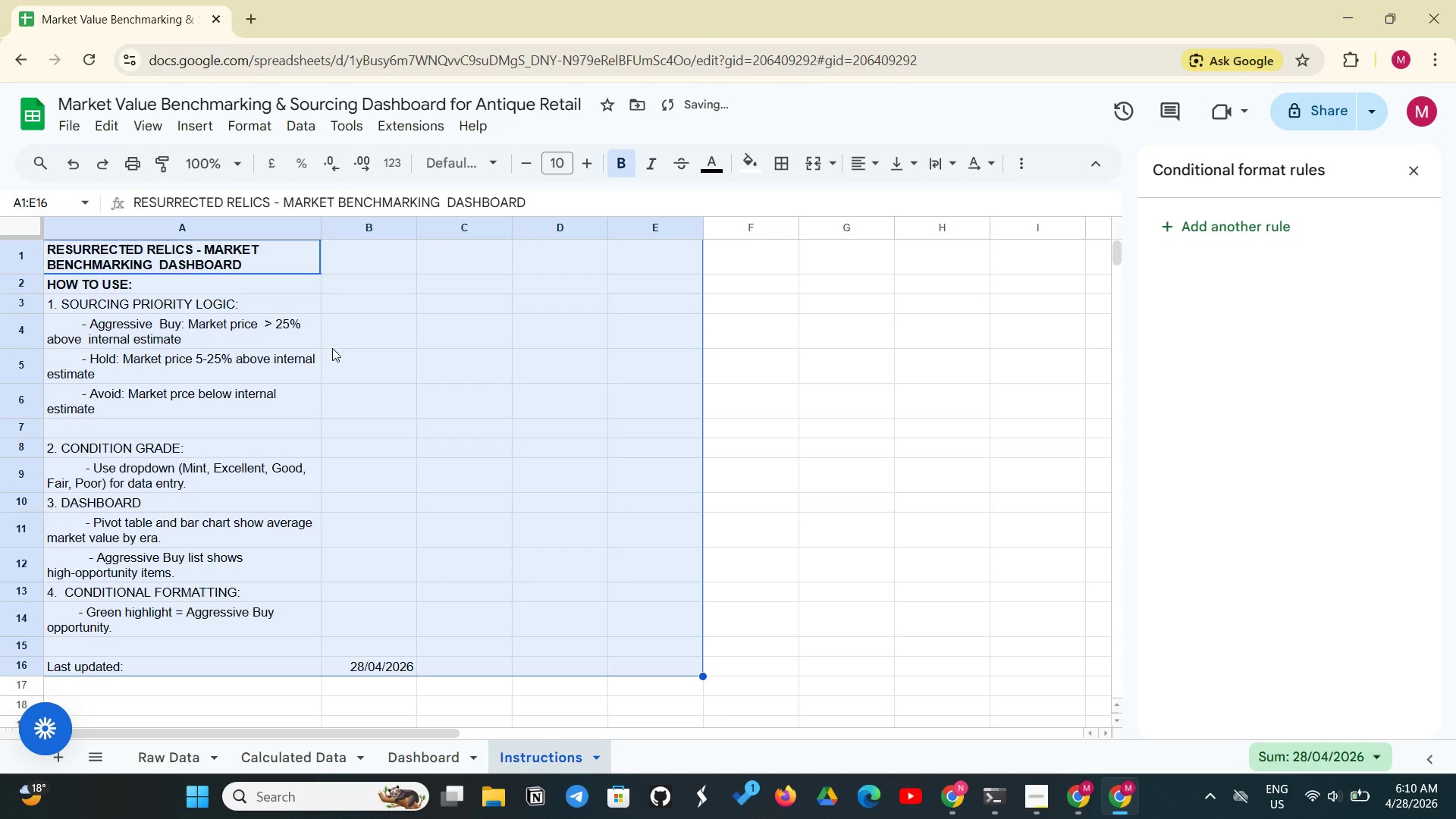 
left_click_drag(start_coordinate=[323, 224], to_coordinate=[382, 237])
 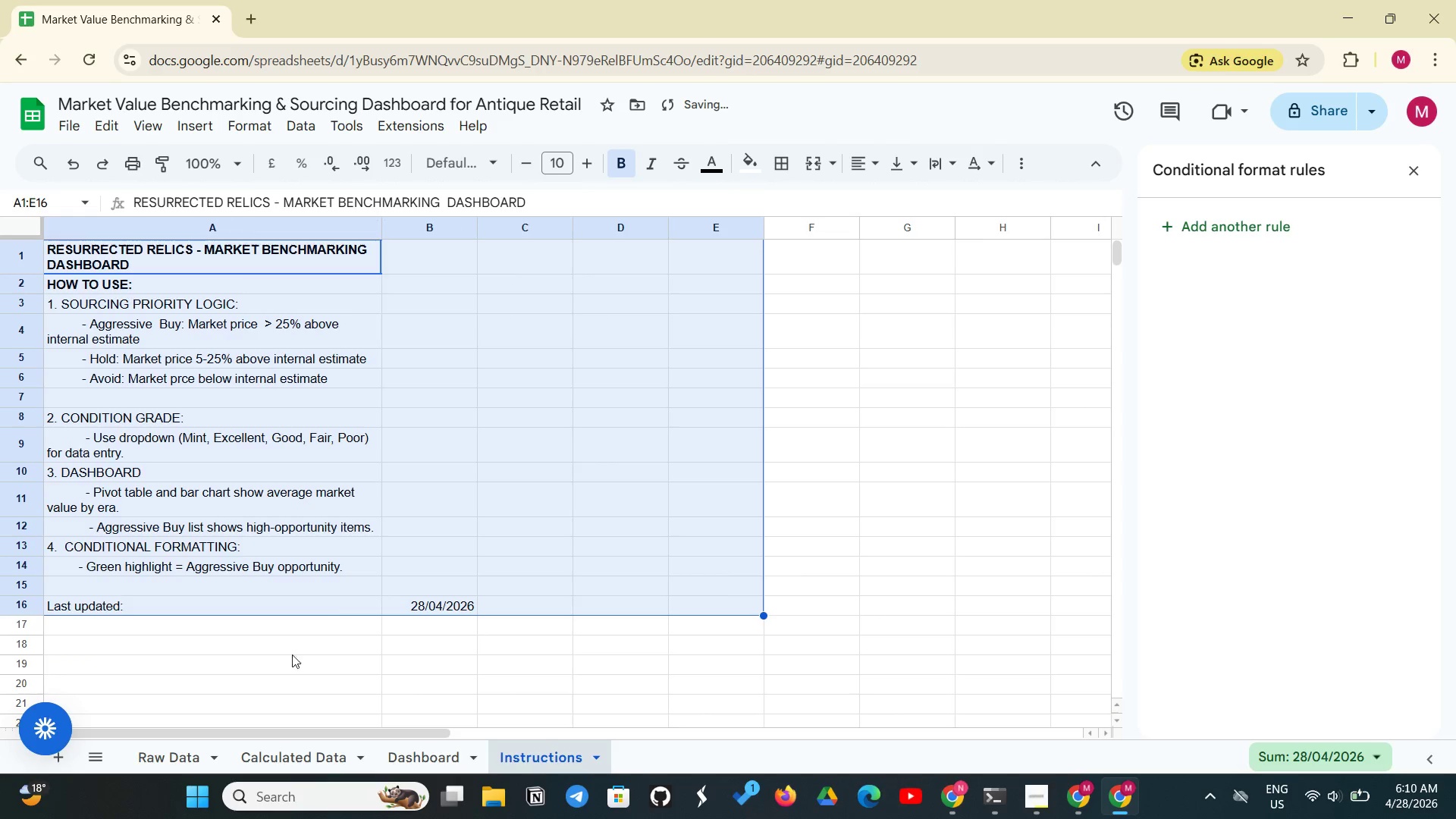 
left_click([281, 666])
 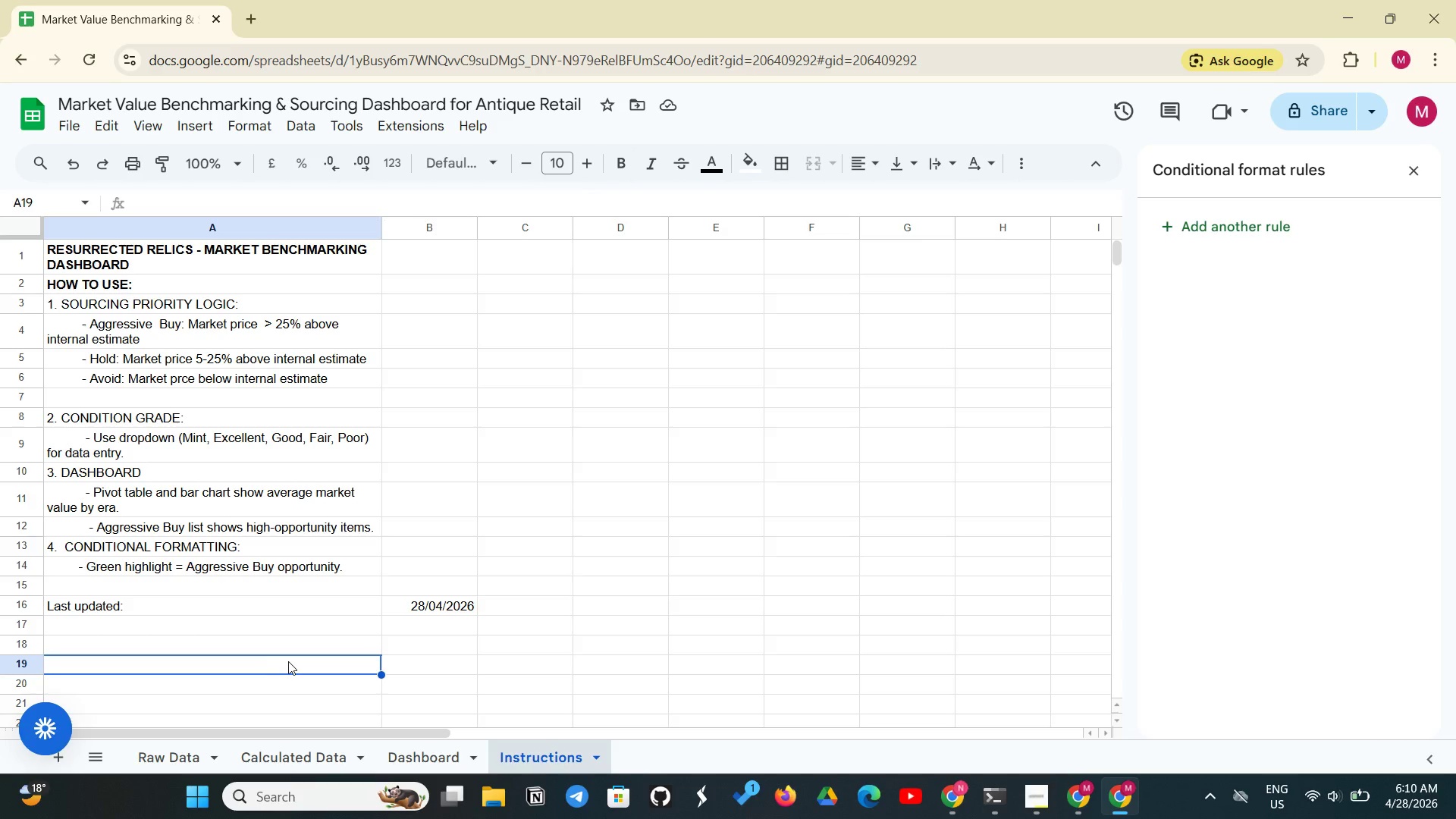 
wait(9.52)
 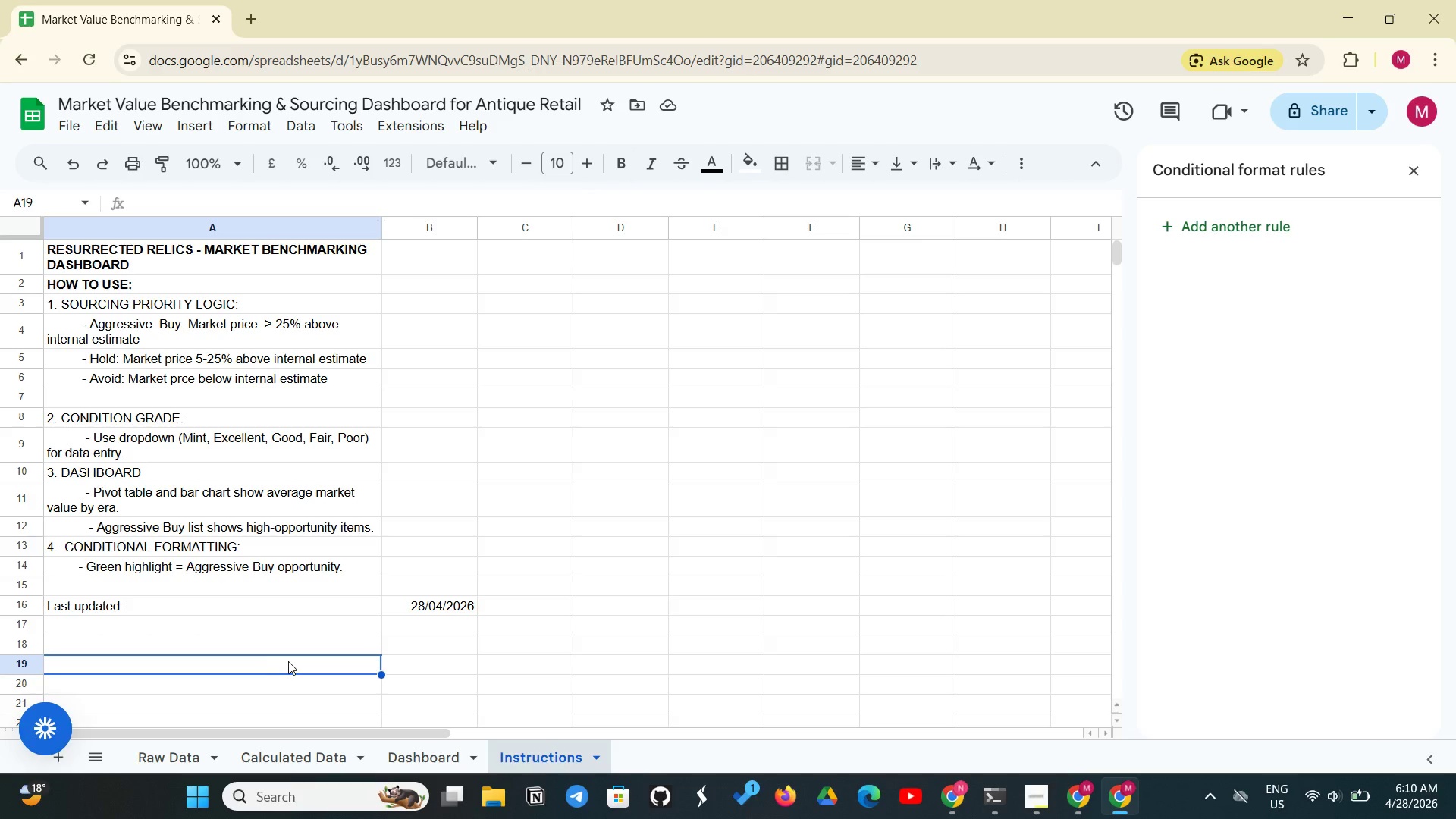 
left_click([152, 127])
 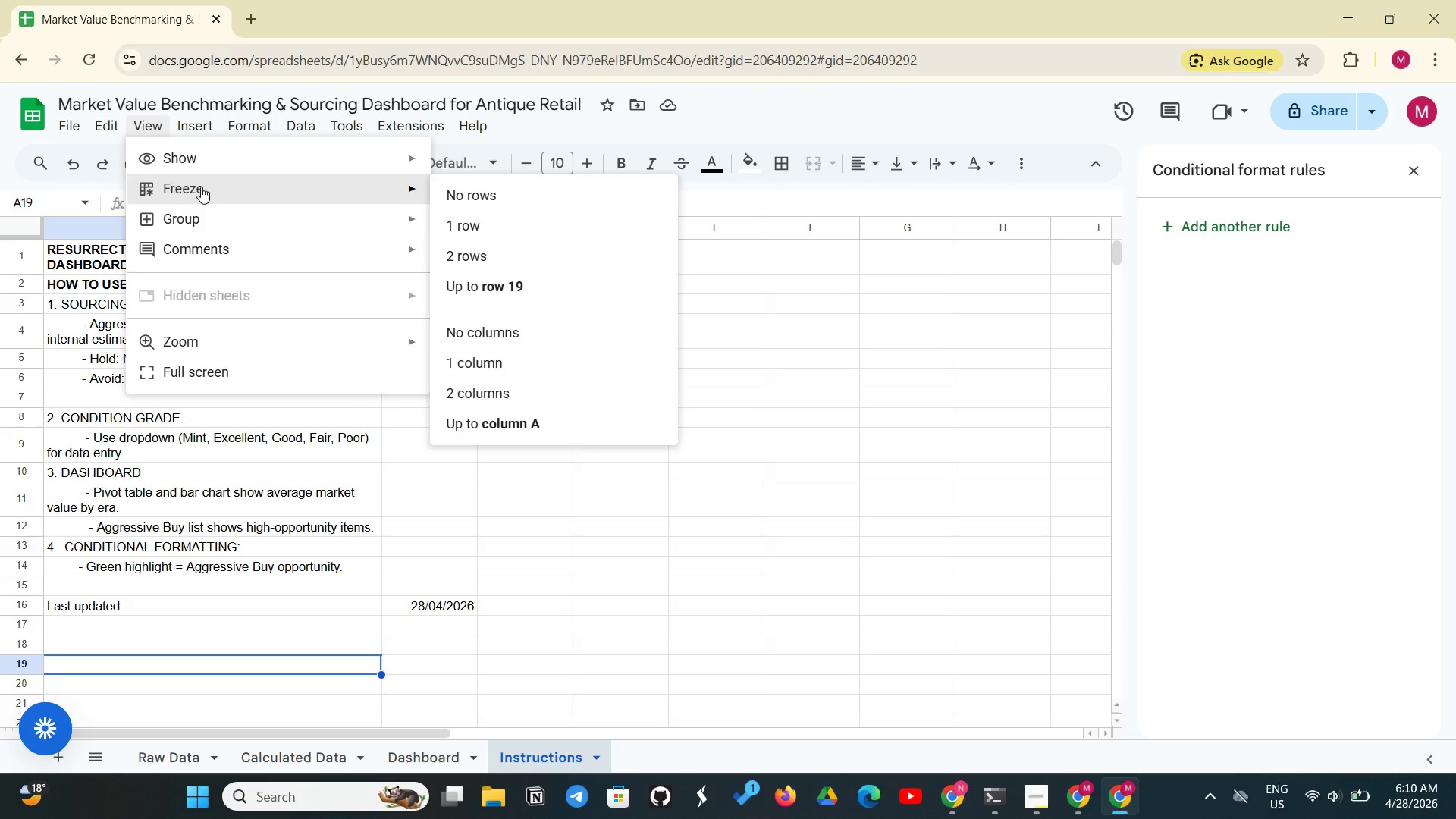 
left_click([211, 158])
 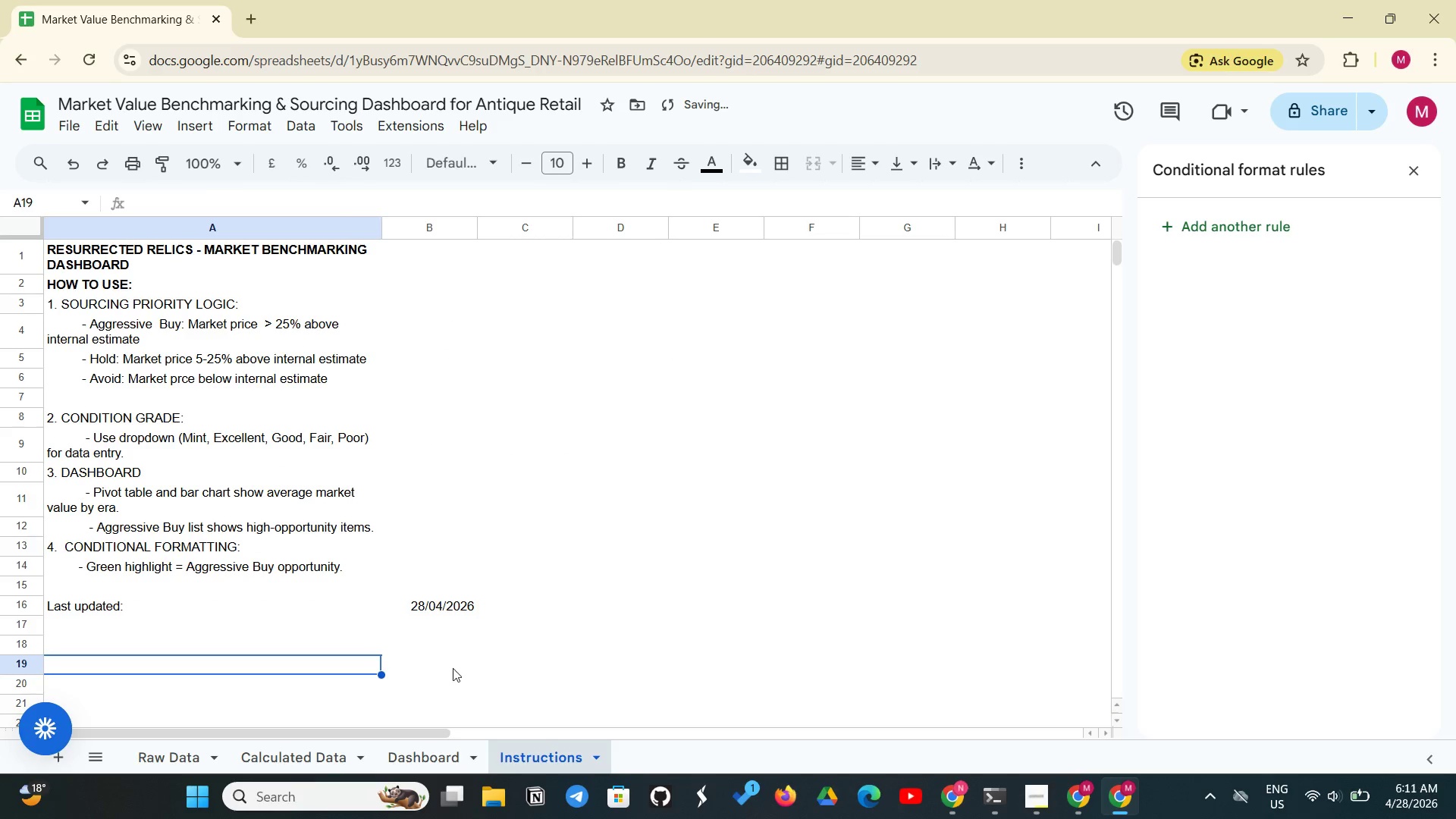 
left_click([421, 747])
 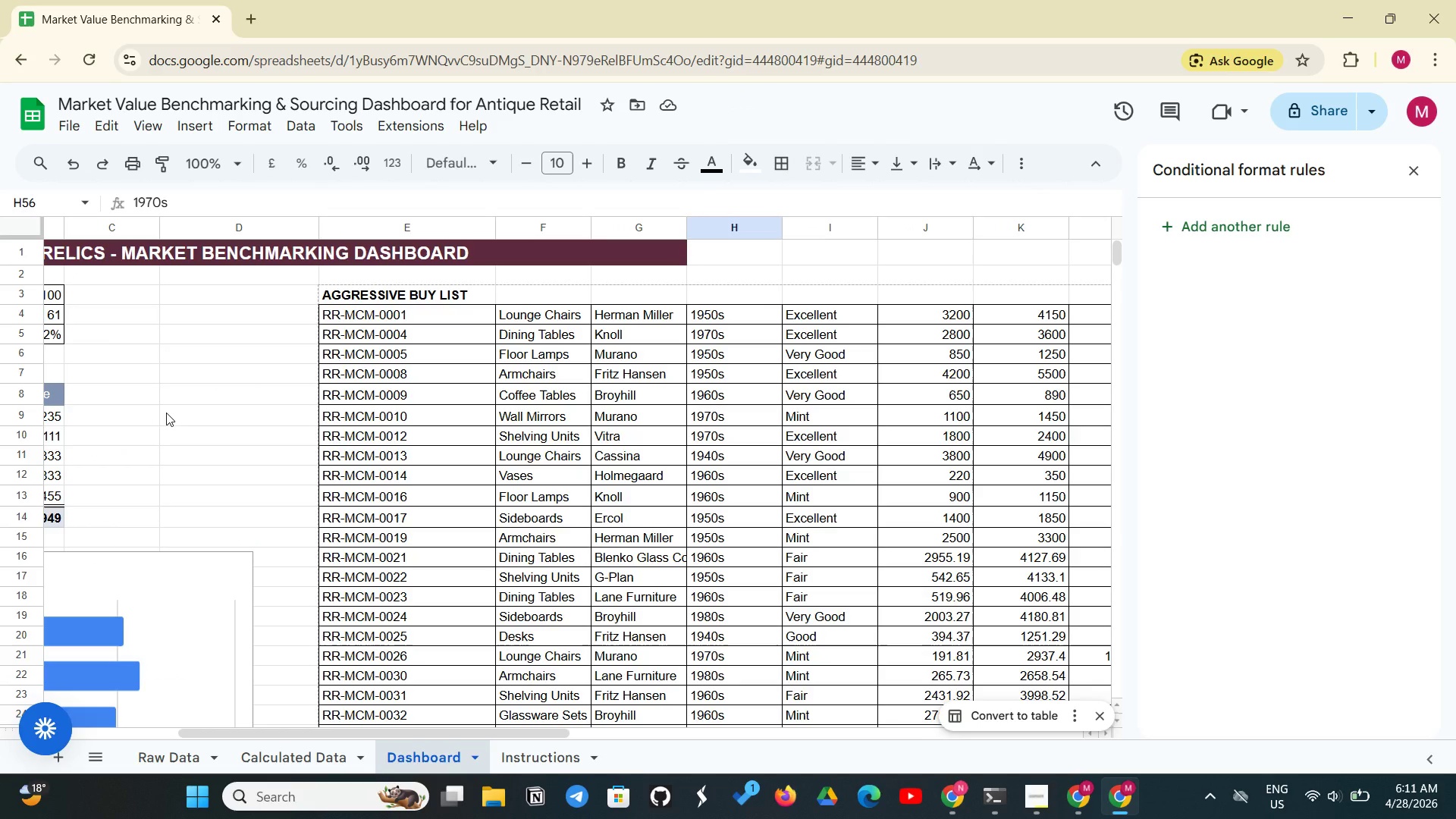 
wait(6.08)
 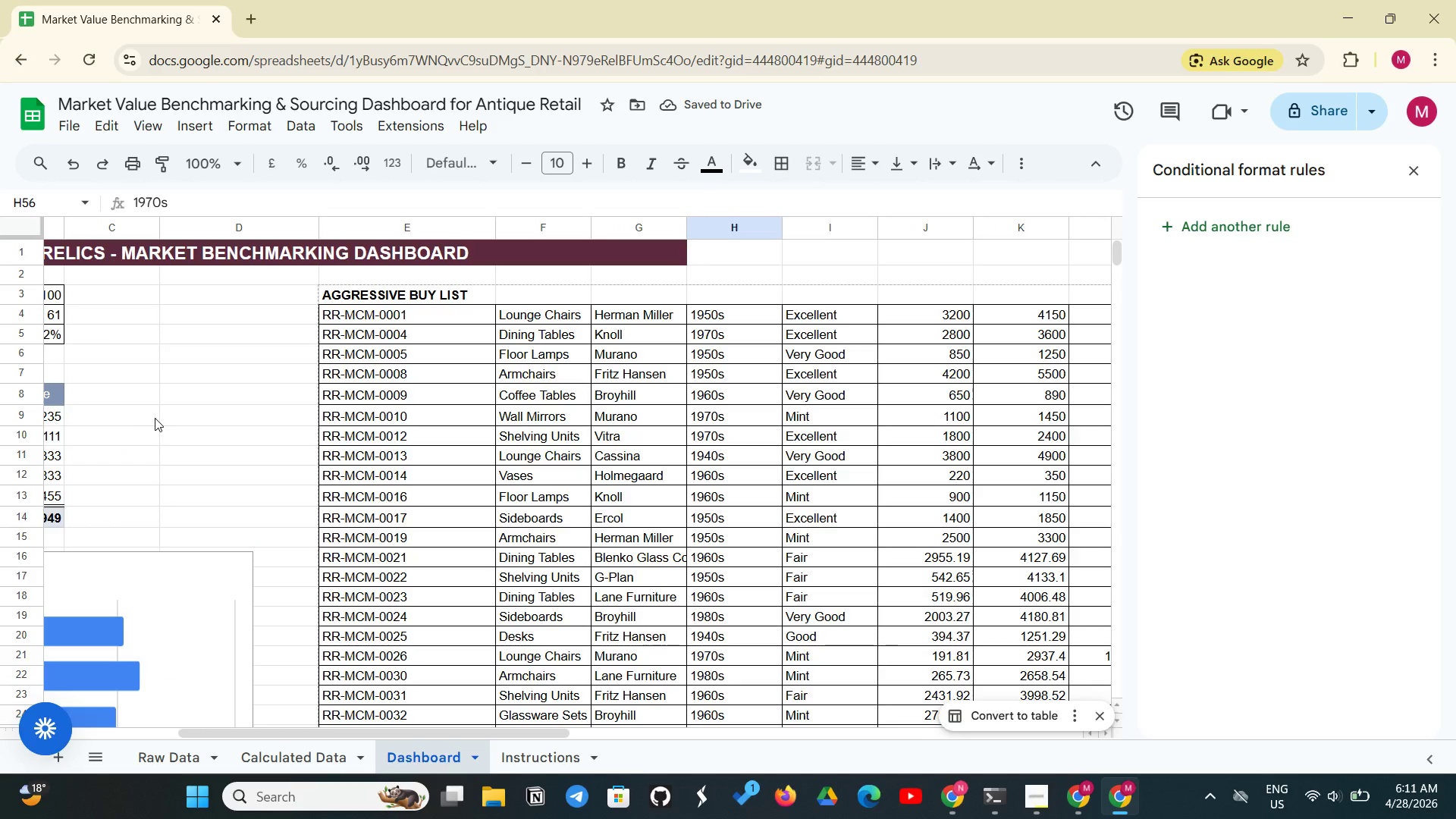 
left_click([153, 124])
 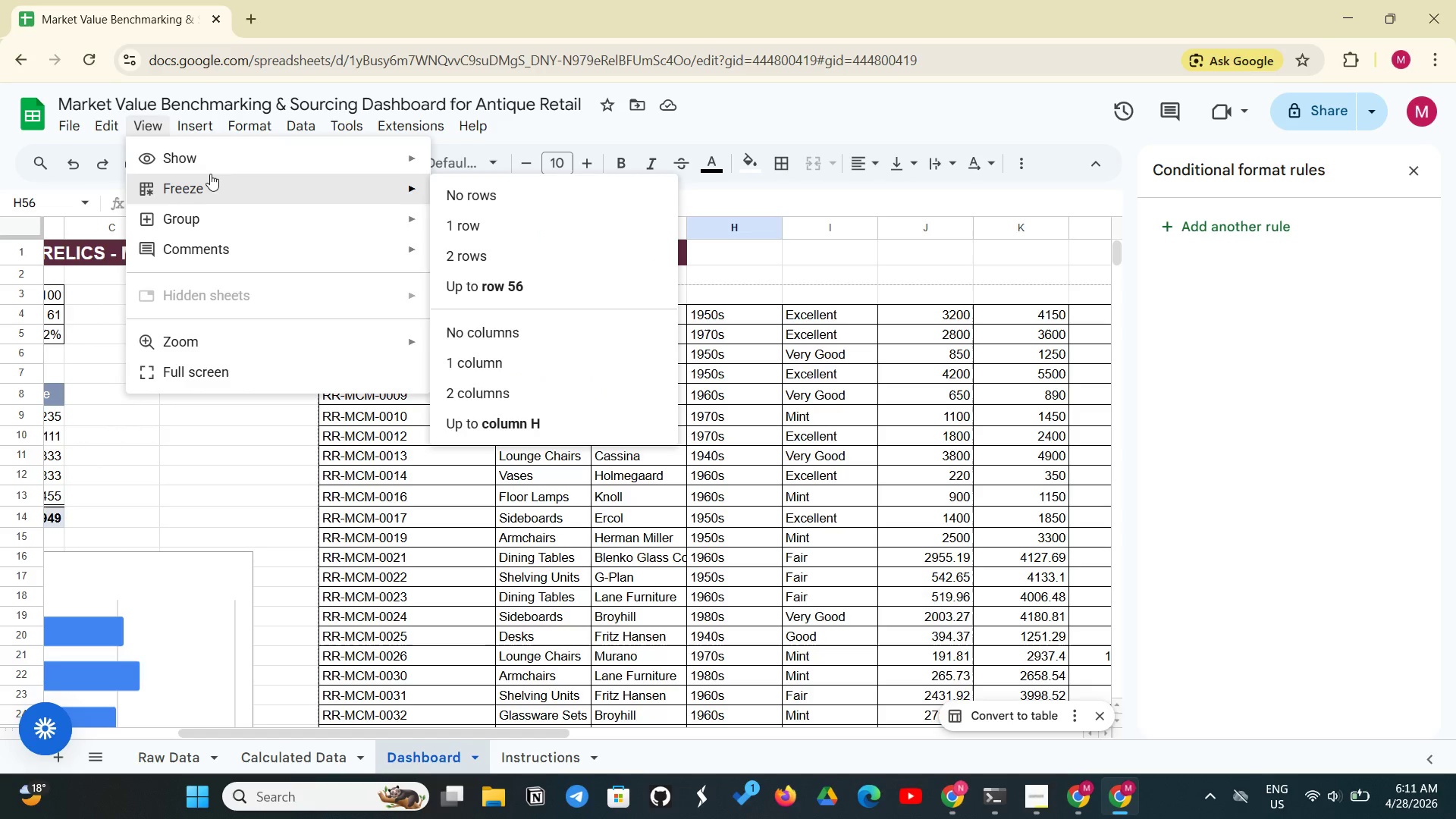 
left_click([230, 147])
 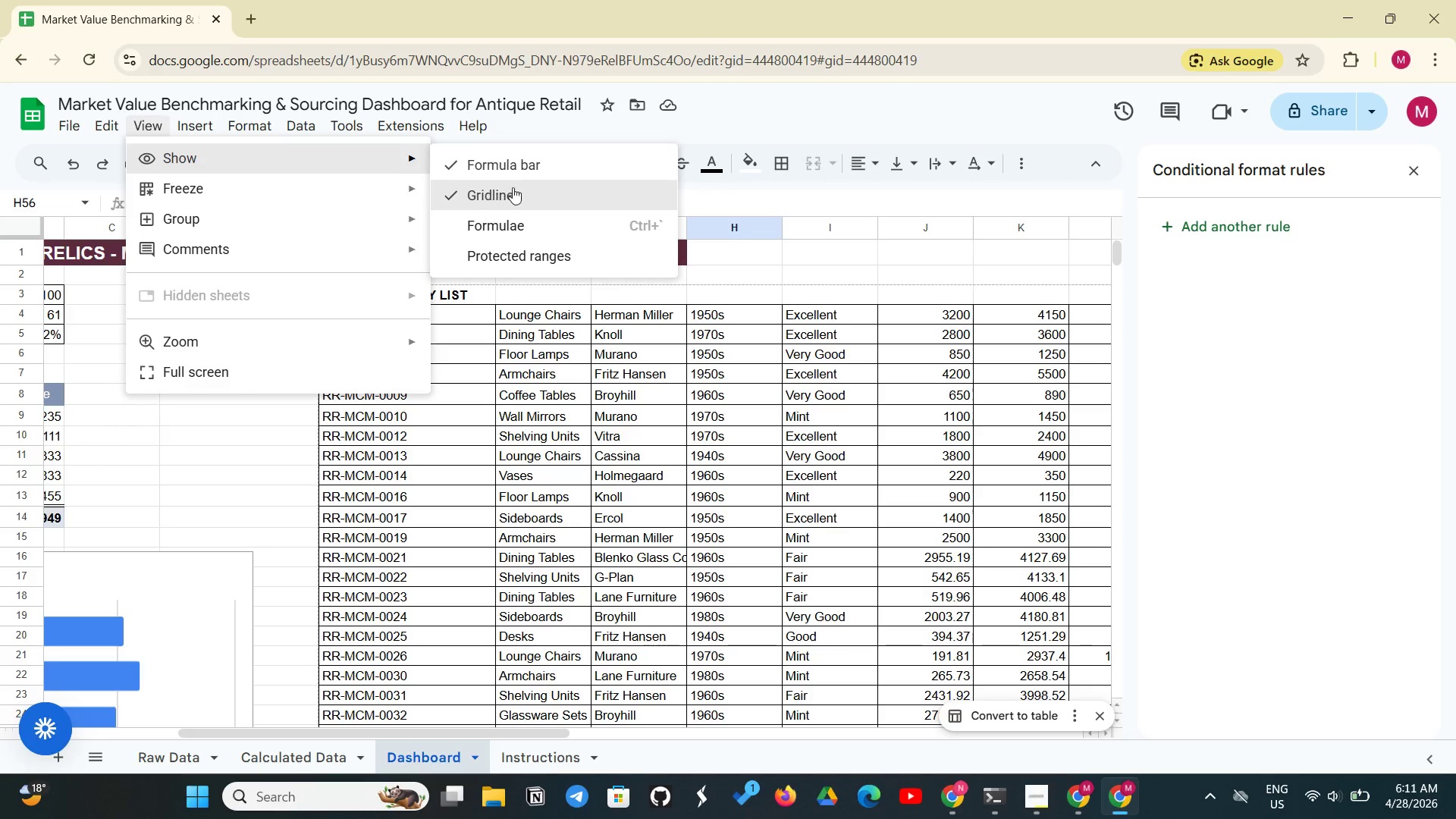 
left_click([513, 187])
 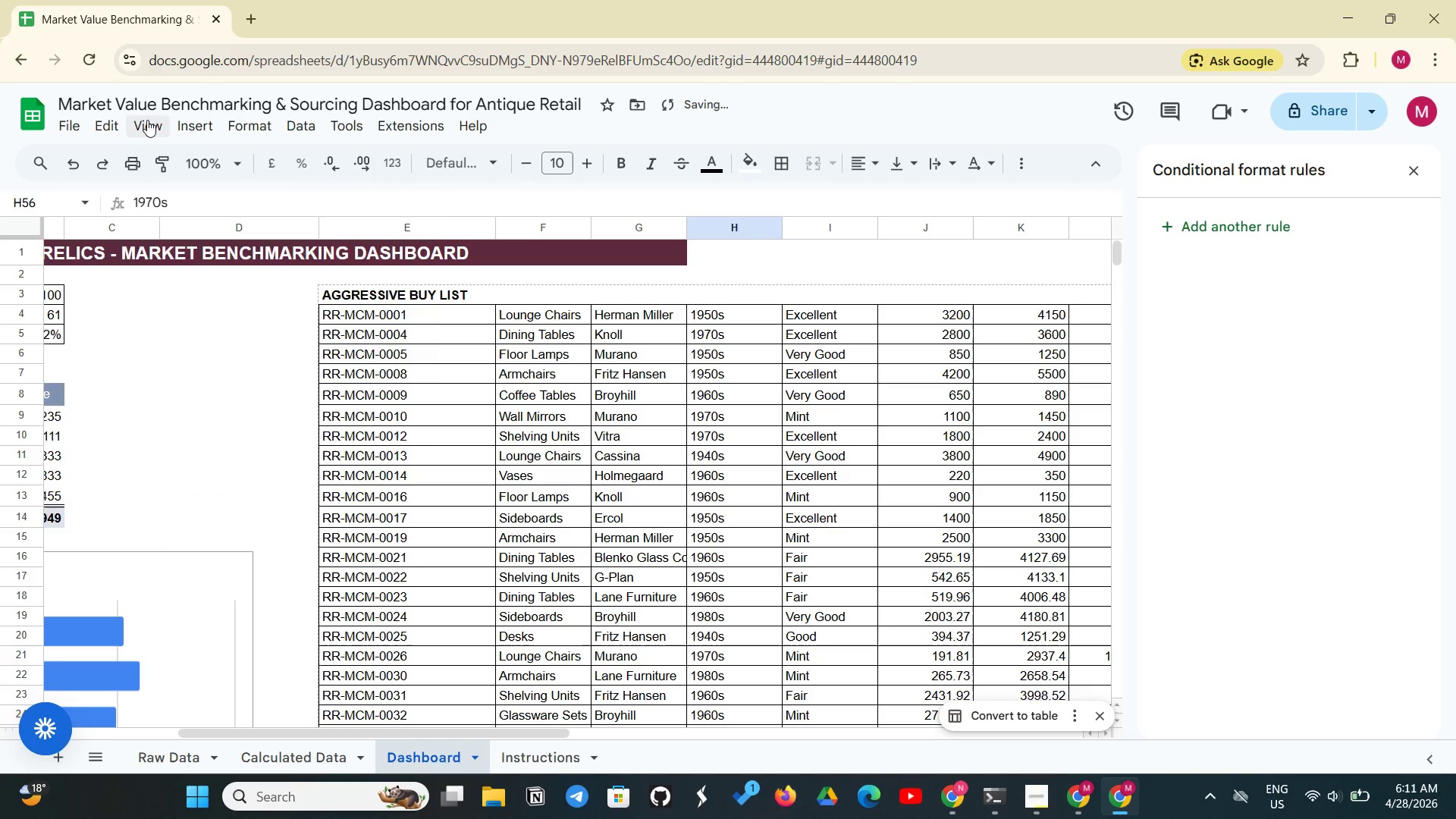 
left_click([147, 120])
 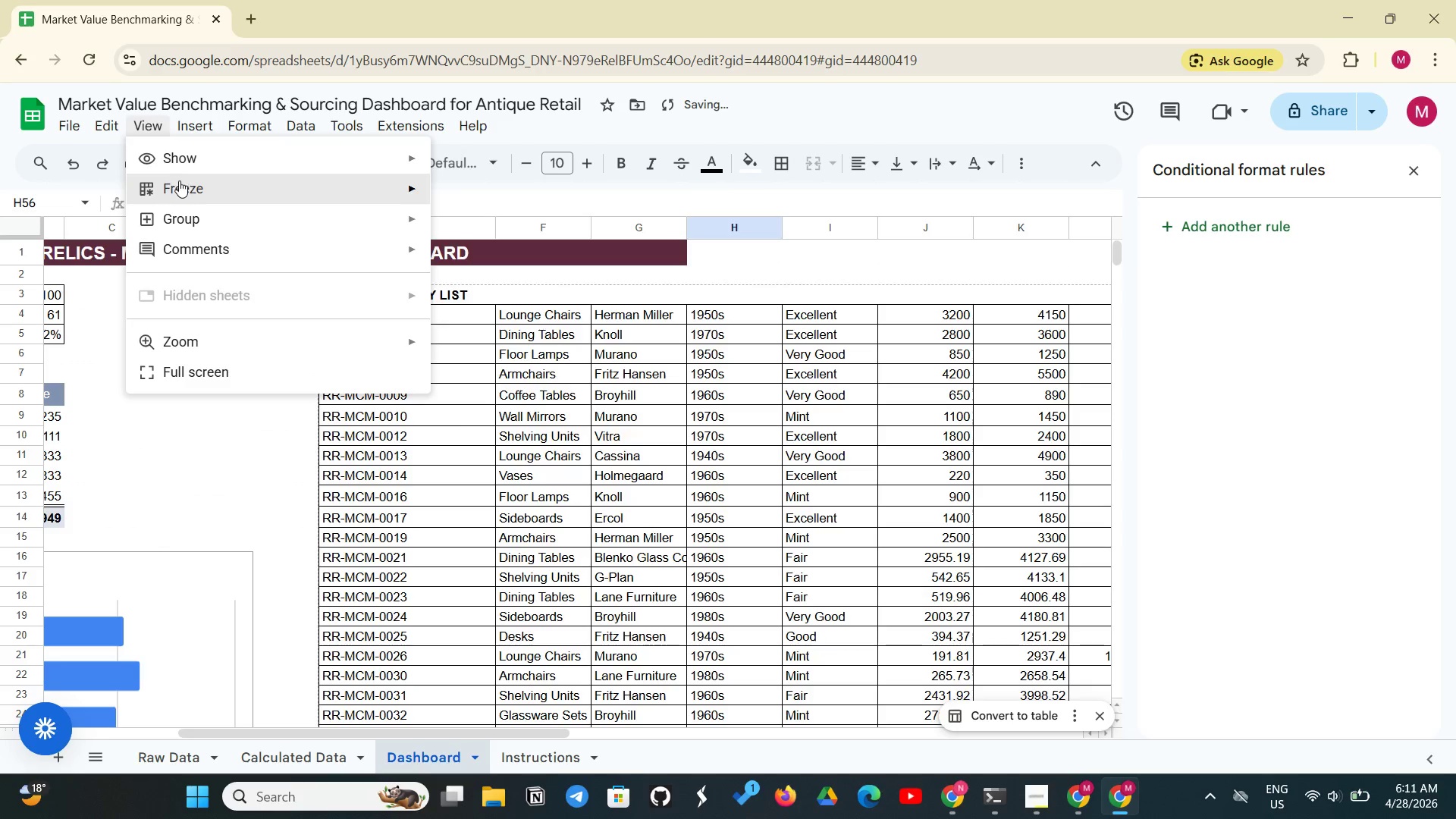 
left_click([178, 183])
 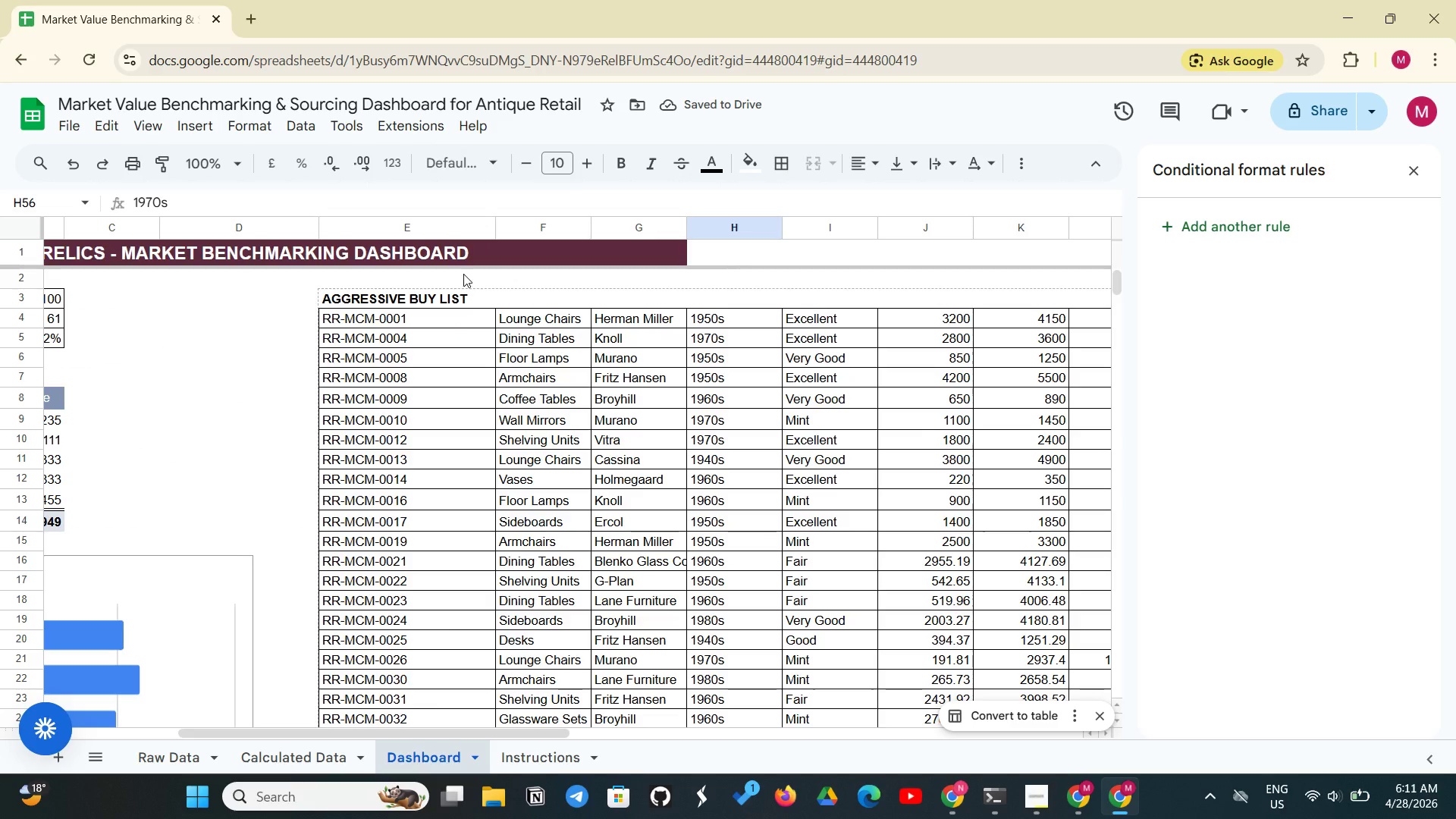 
wait(10.36)
 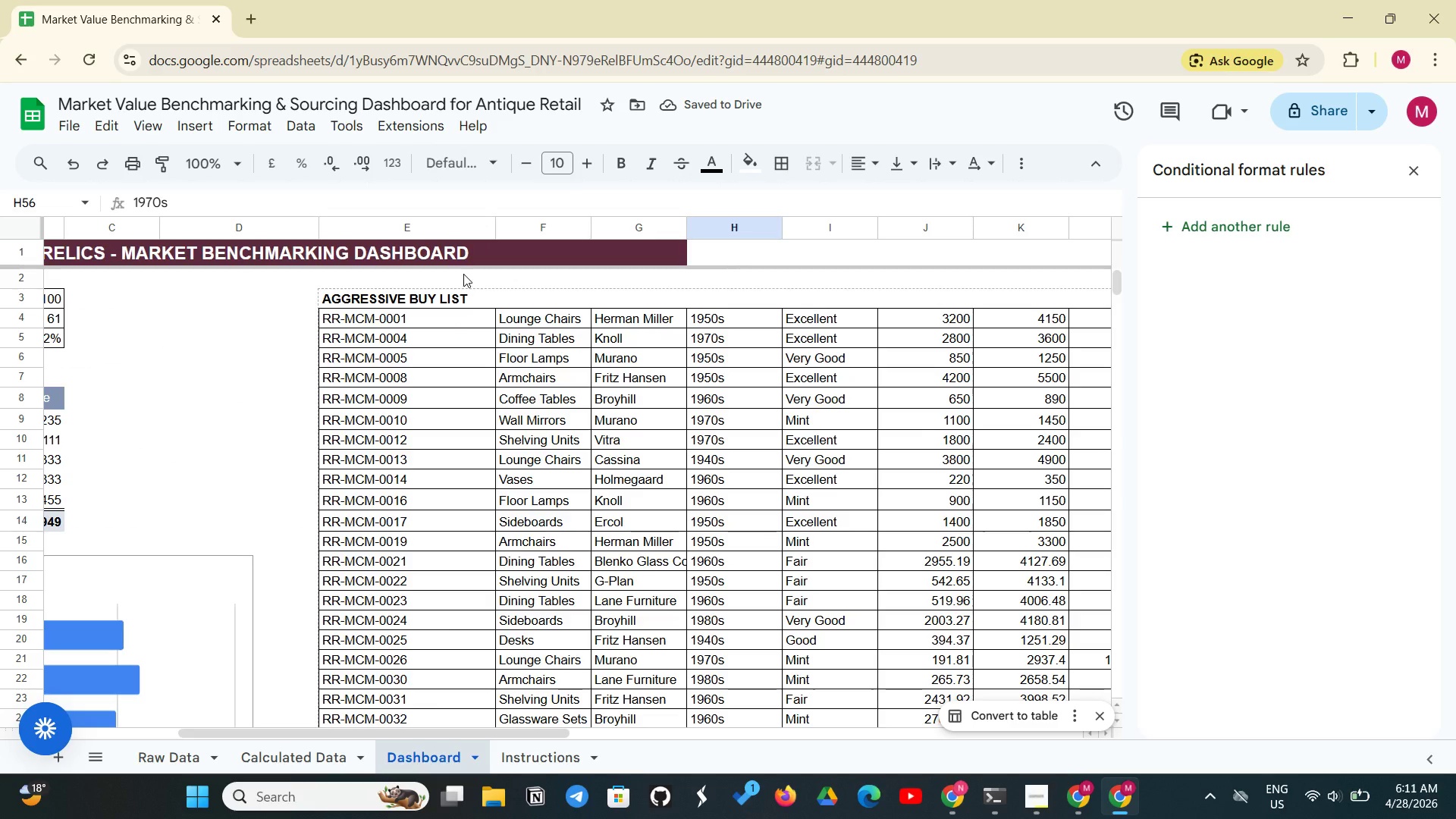 
left_click([289, 748])
 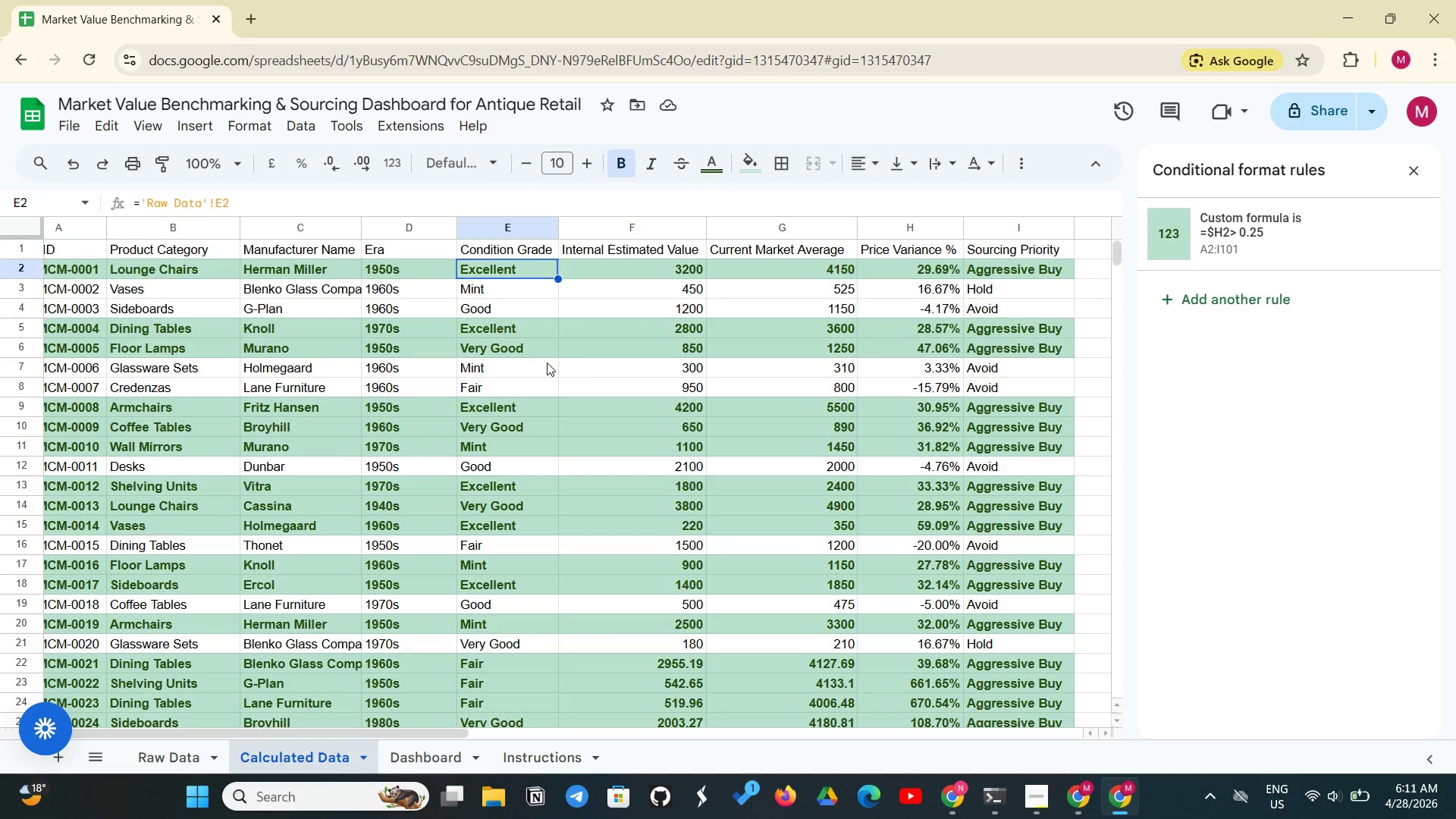 
left_click([575, 376])
 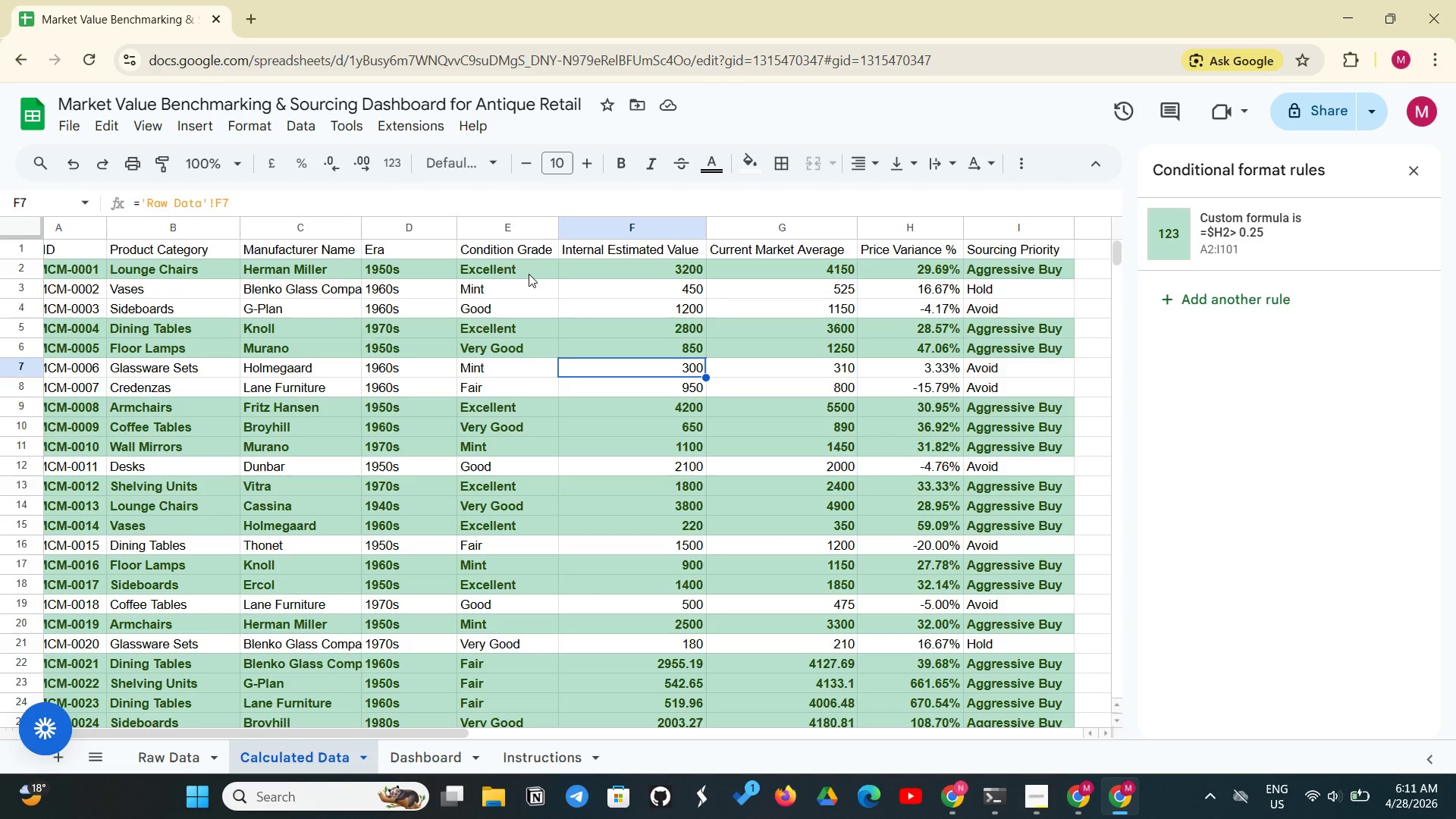 
left_click_drag(start_coordinate=[530, 273], to_coordinate=[507, 558])
 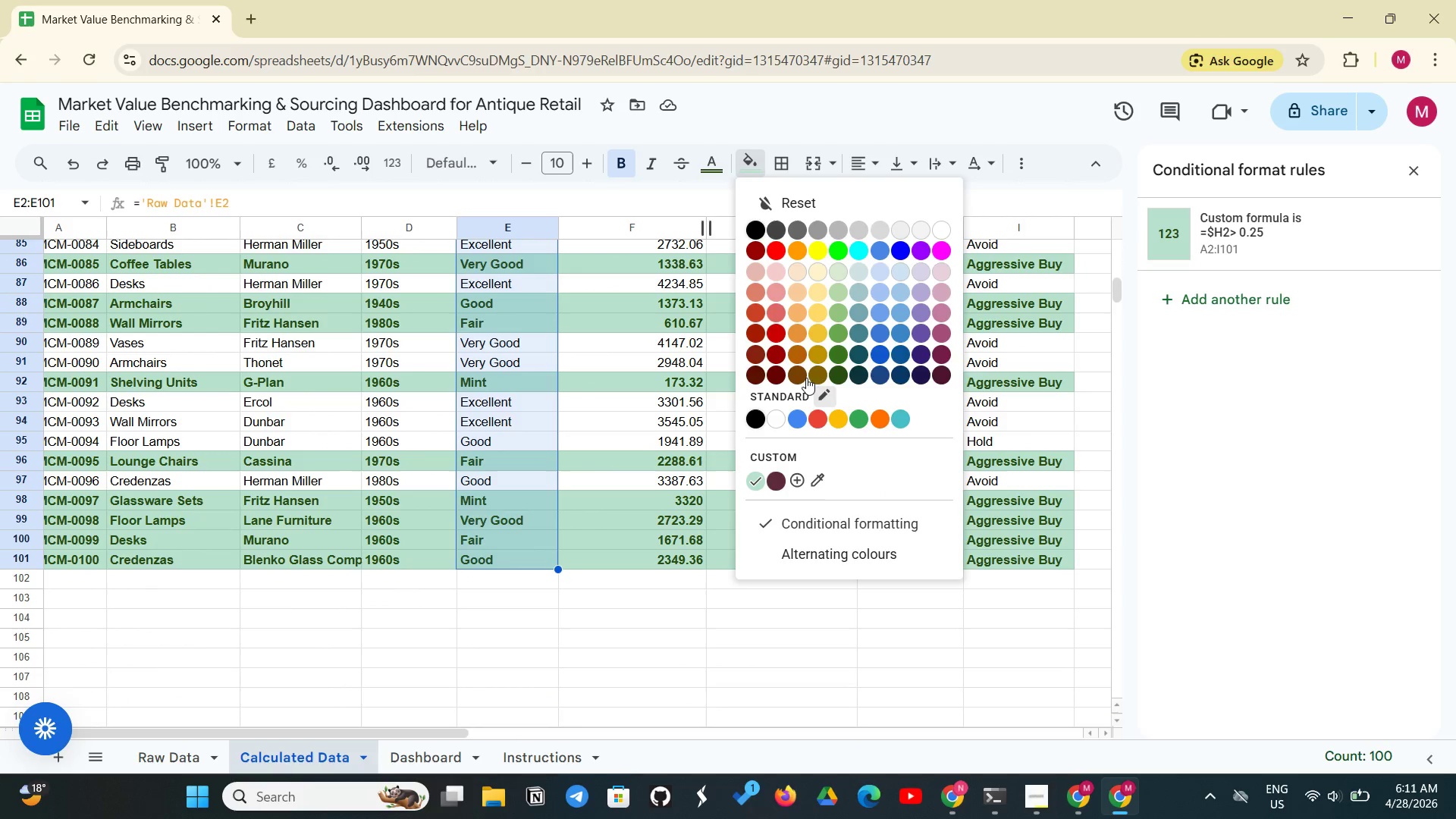 
left_click([812, 275])
 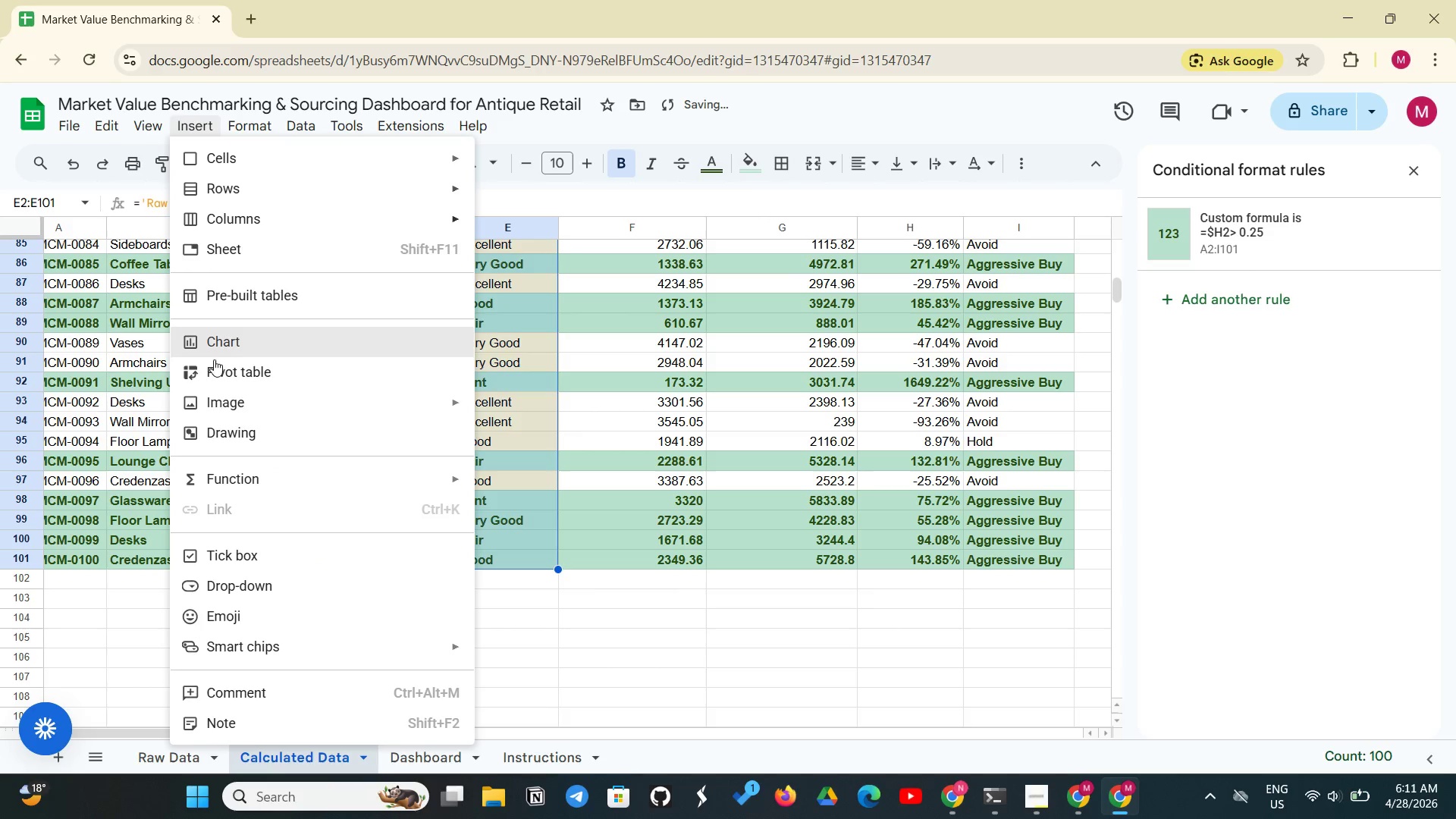 
left_click([235, 585])
 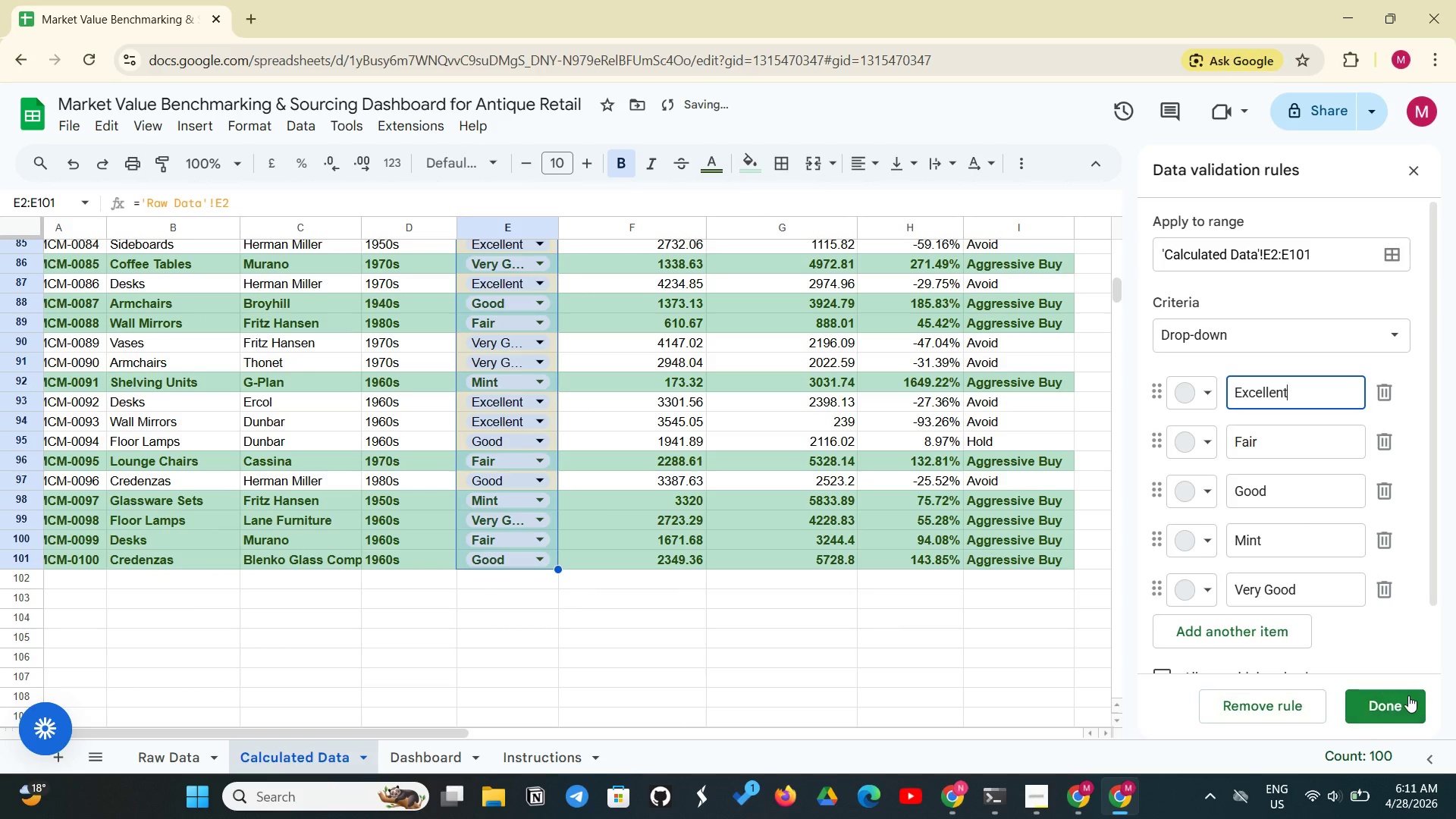 
left_click([1367, 704])
 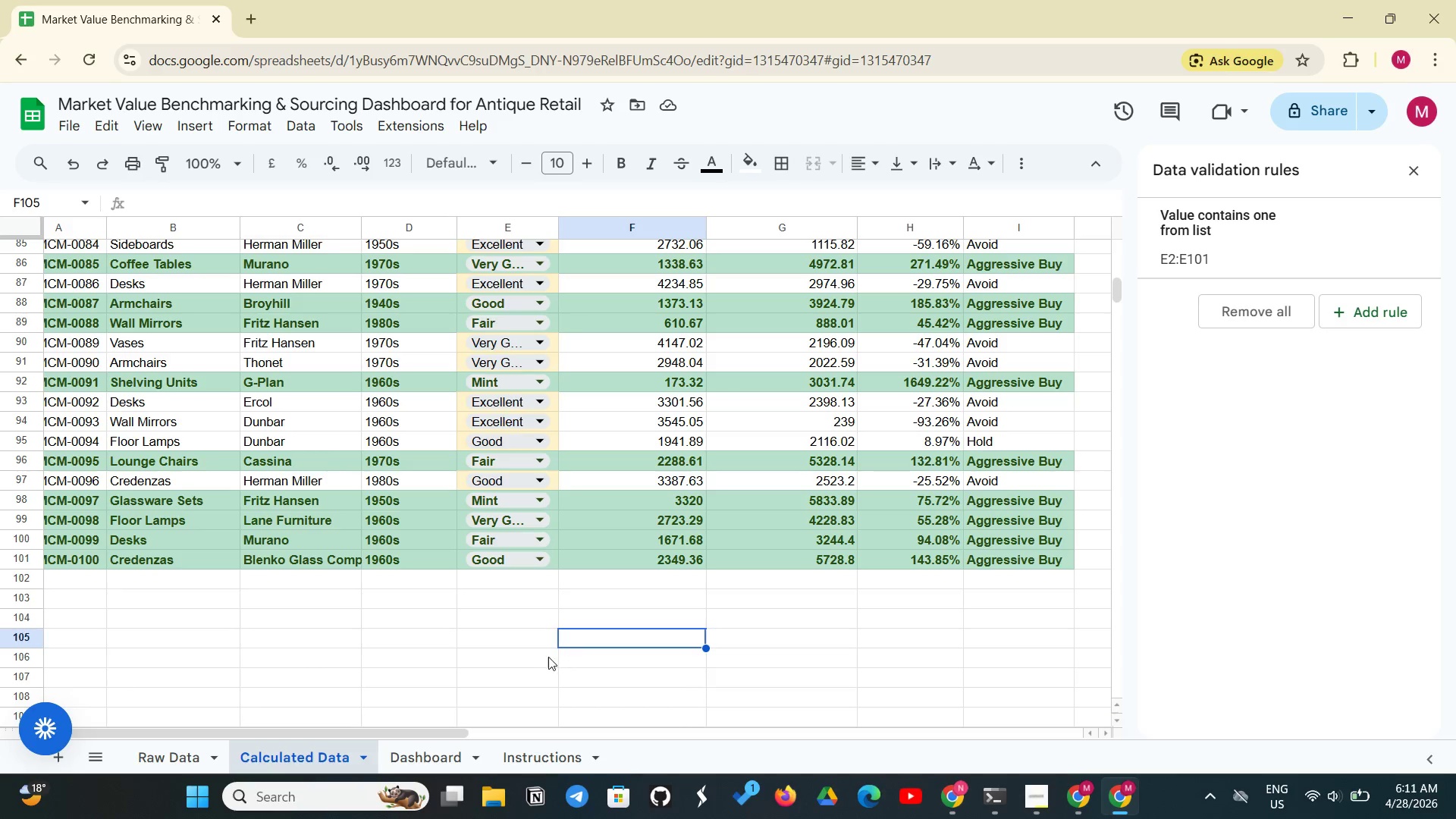 
wait(8.5)
 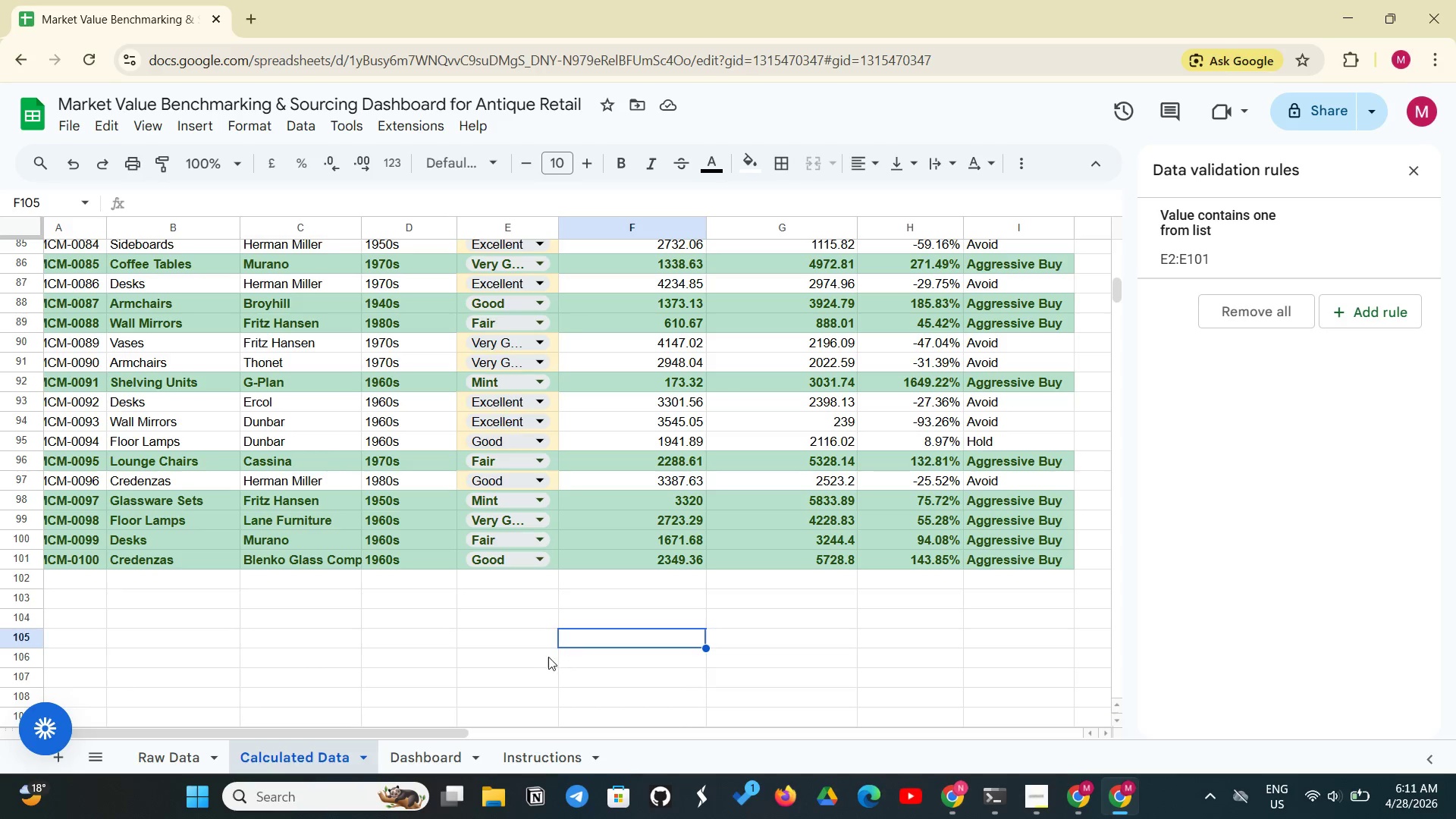 
scroll: coordinate [344, 562], scroll_direction: up, amount: 26.0
 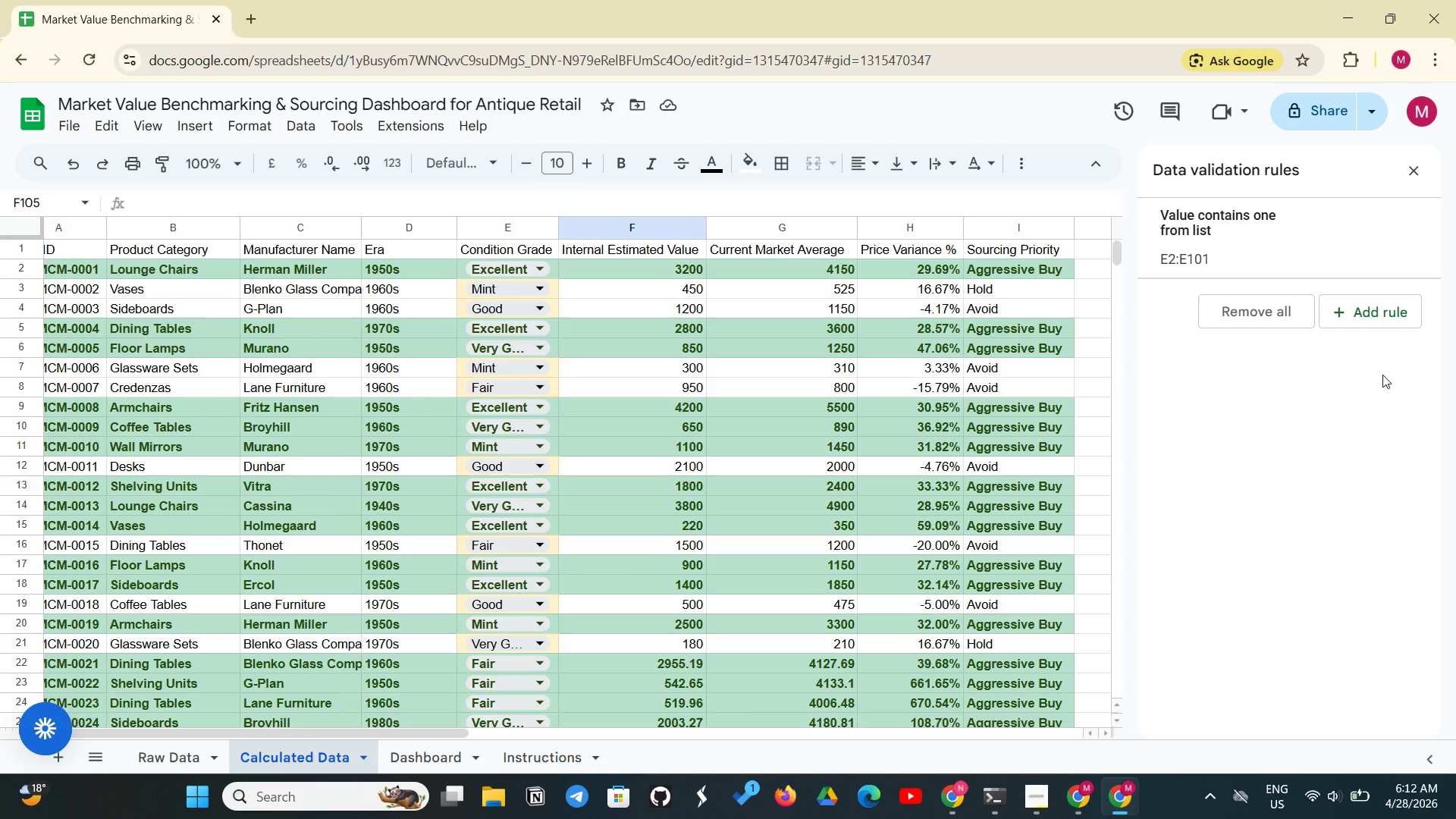 
left_click([1404, 177])
 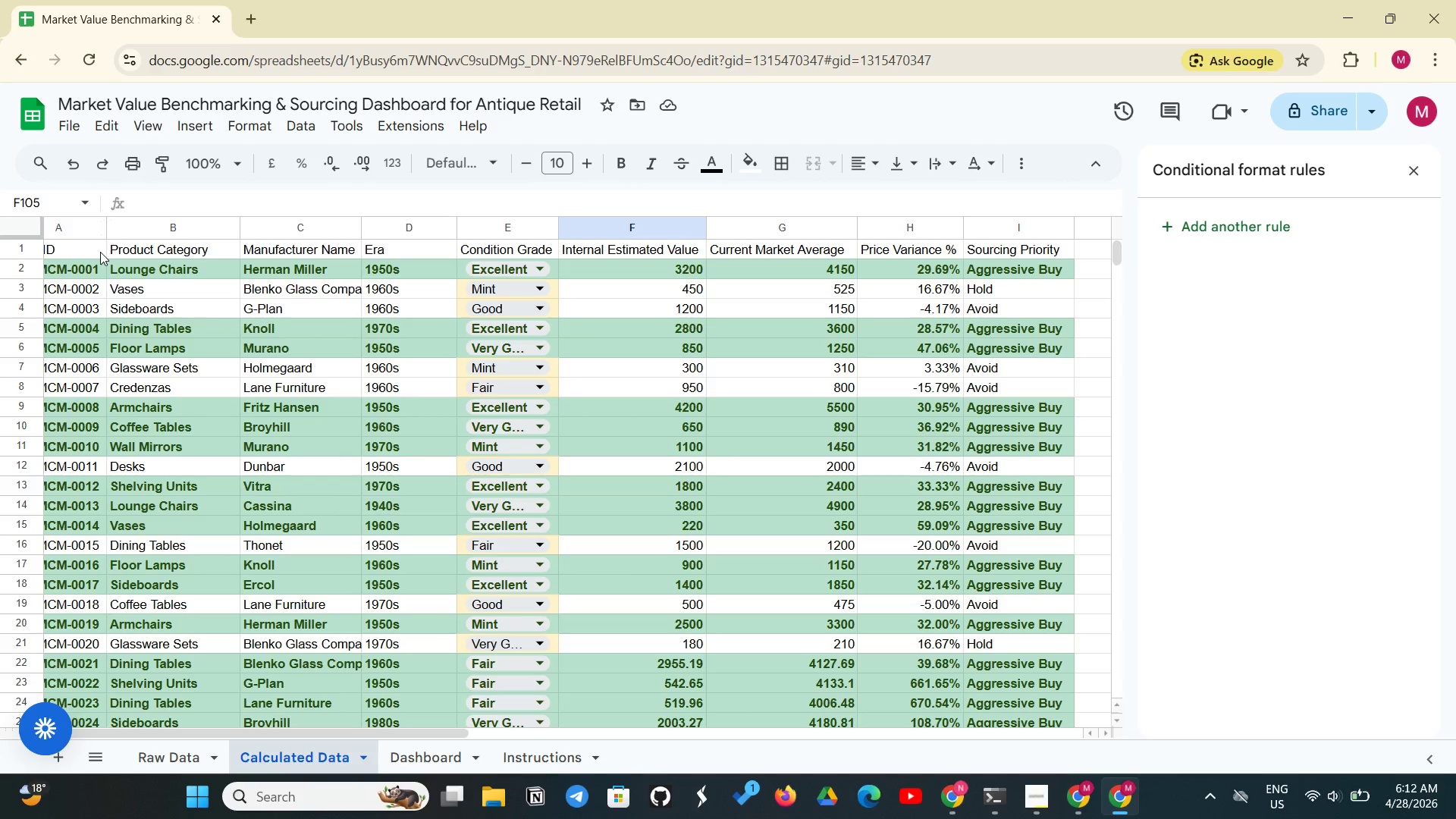 
left_click_drag(start_coordinate=[100, 256], to_coordinate=[987, 246])
 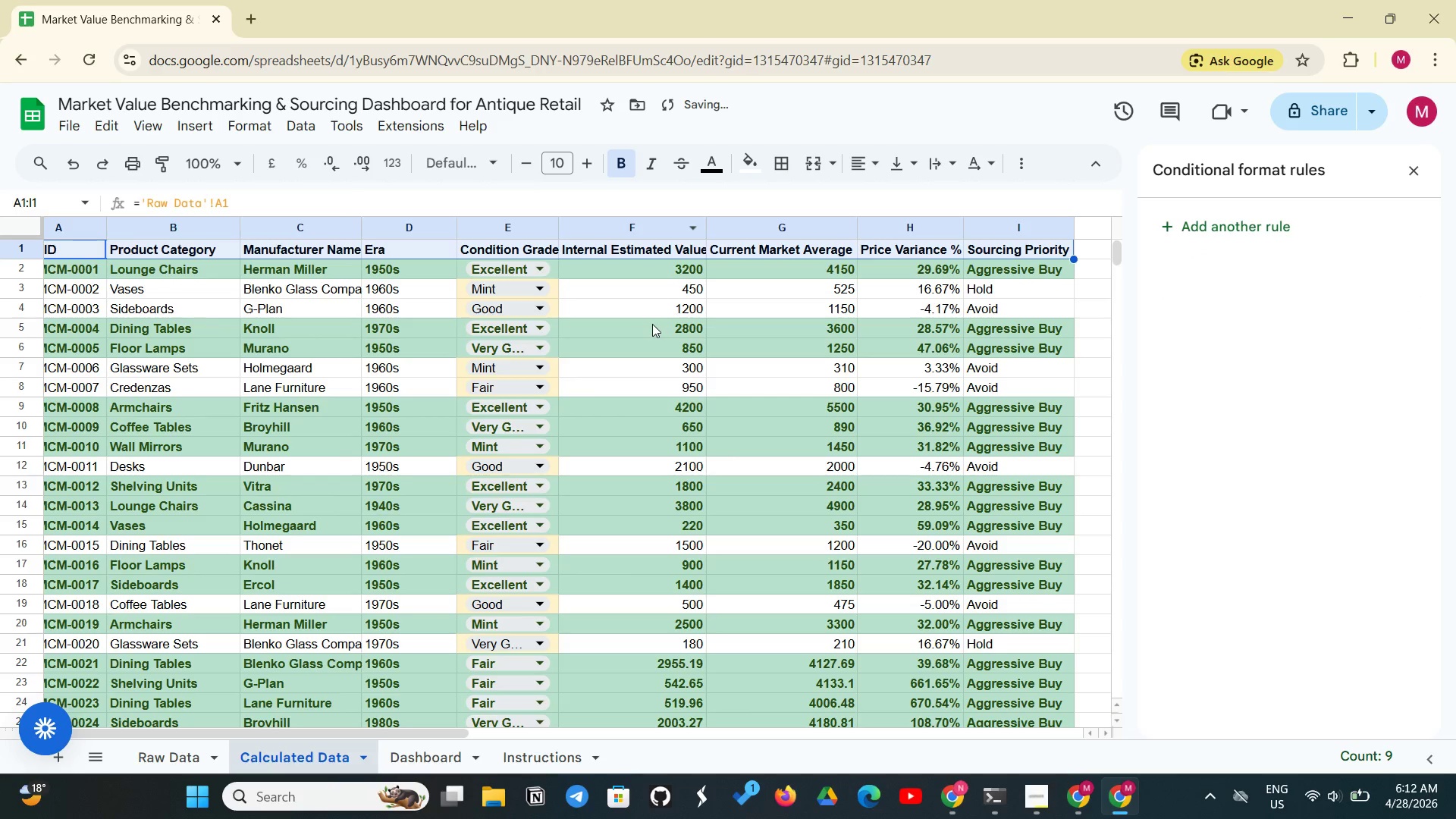 
key(Control+Shift+E)
 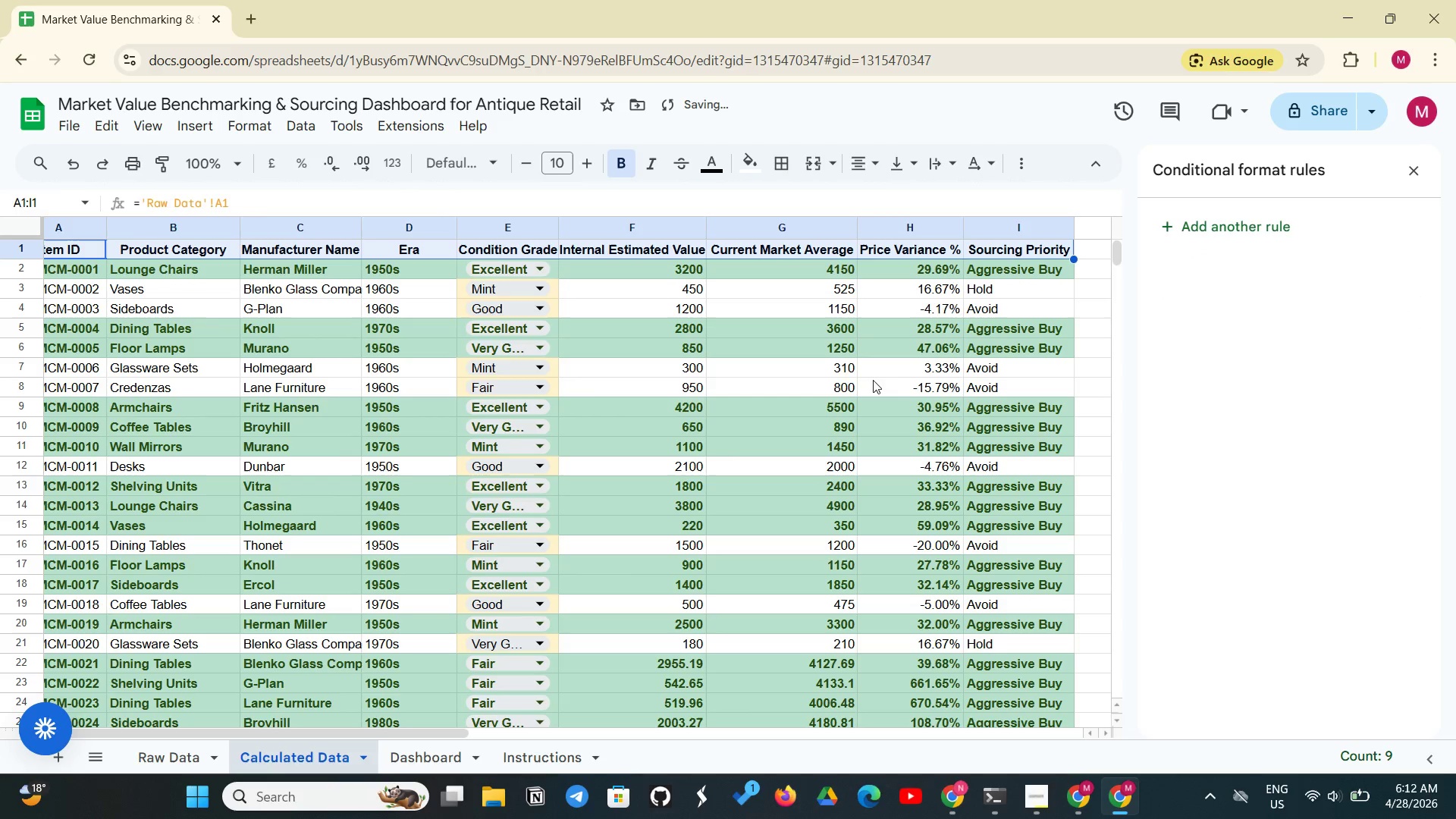 
left_click([1210, 441])
 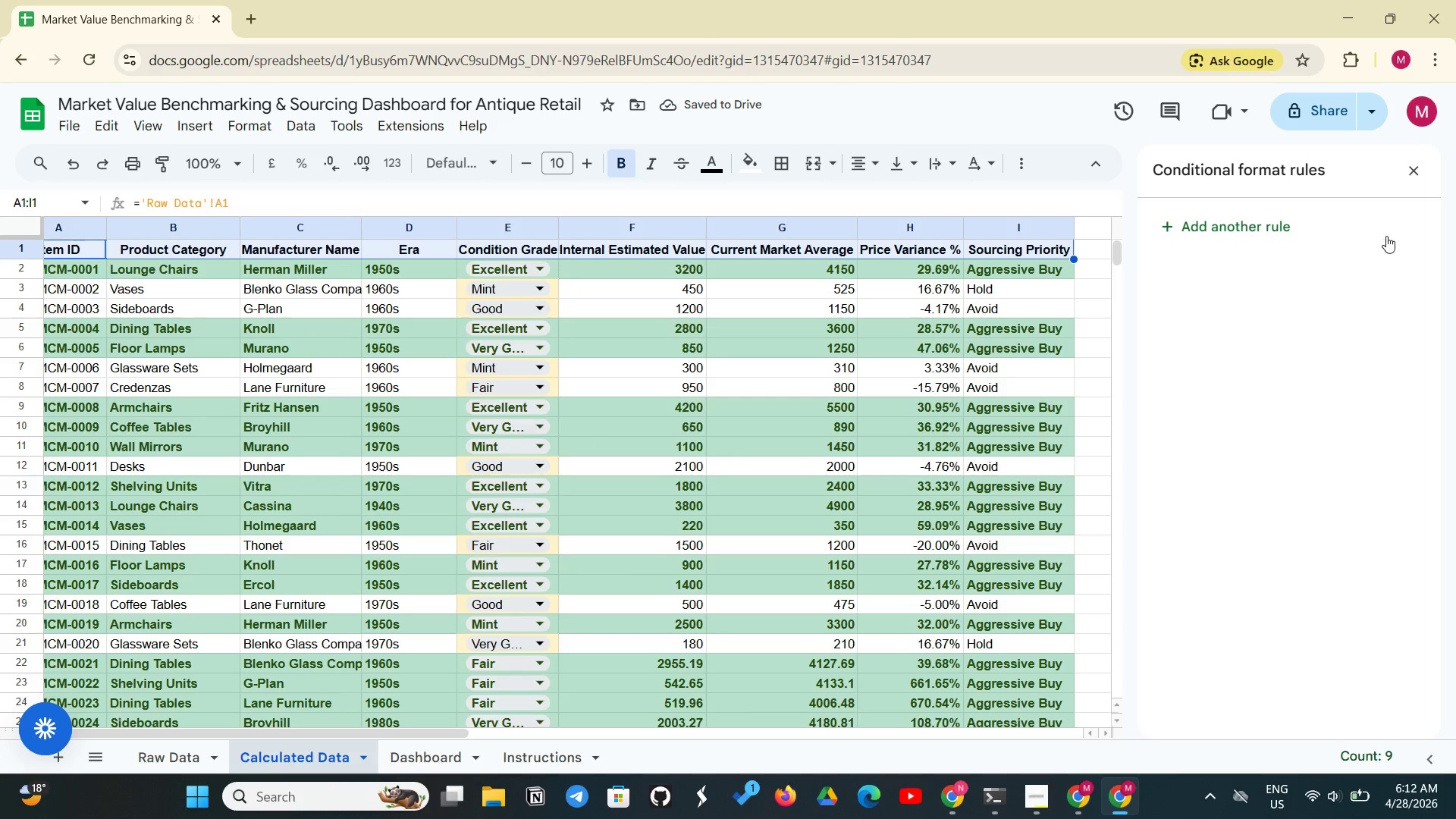 
double_click([1421, 169])
 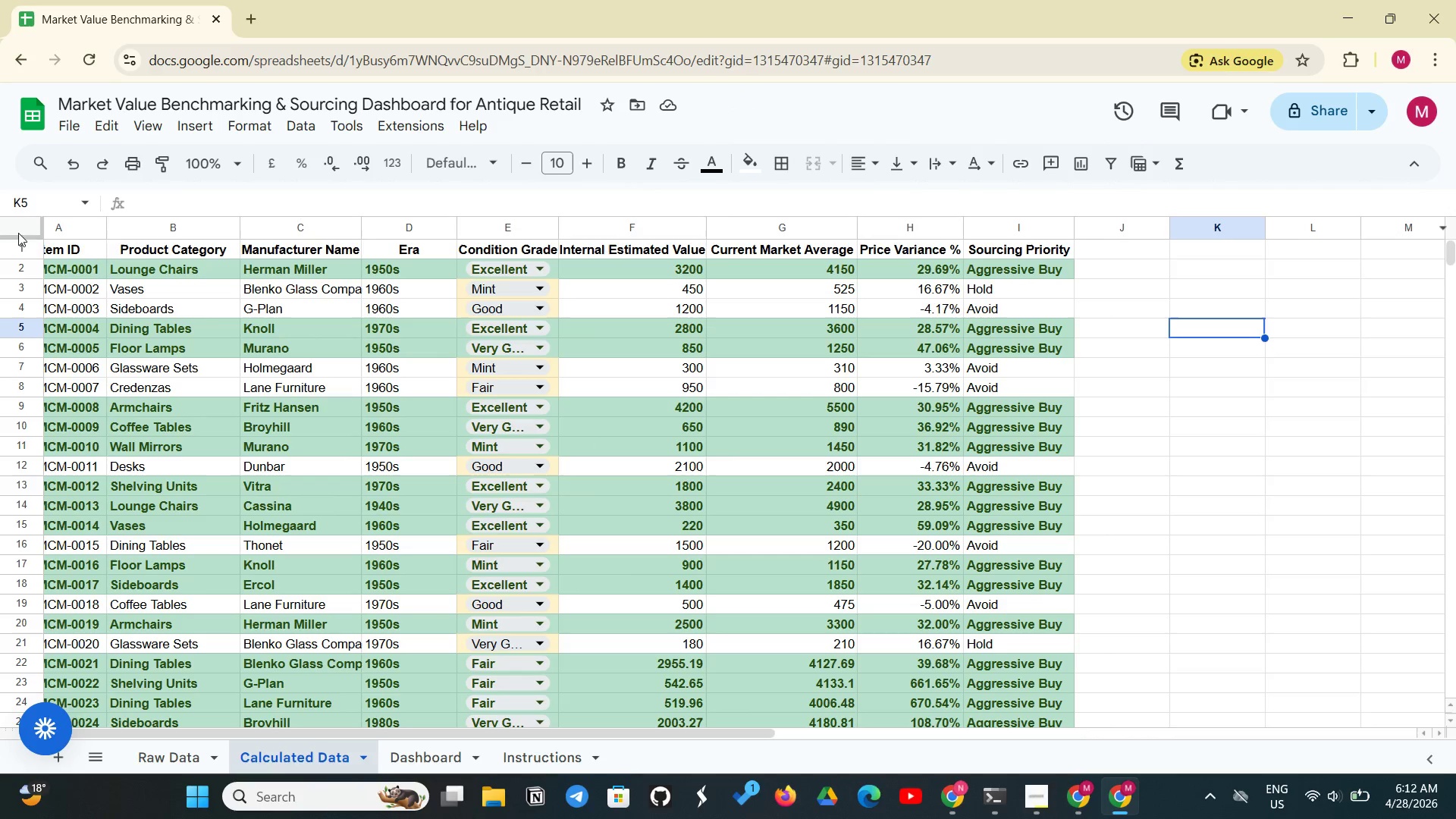 
left_click_drag(start_coordinate=[90, 253], to_coordinate=[1013, 456])
 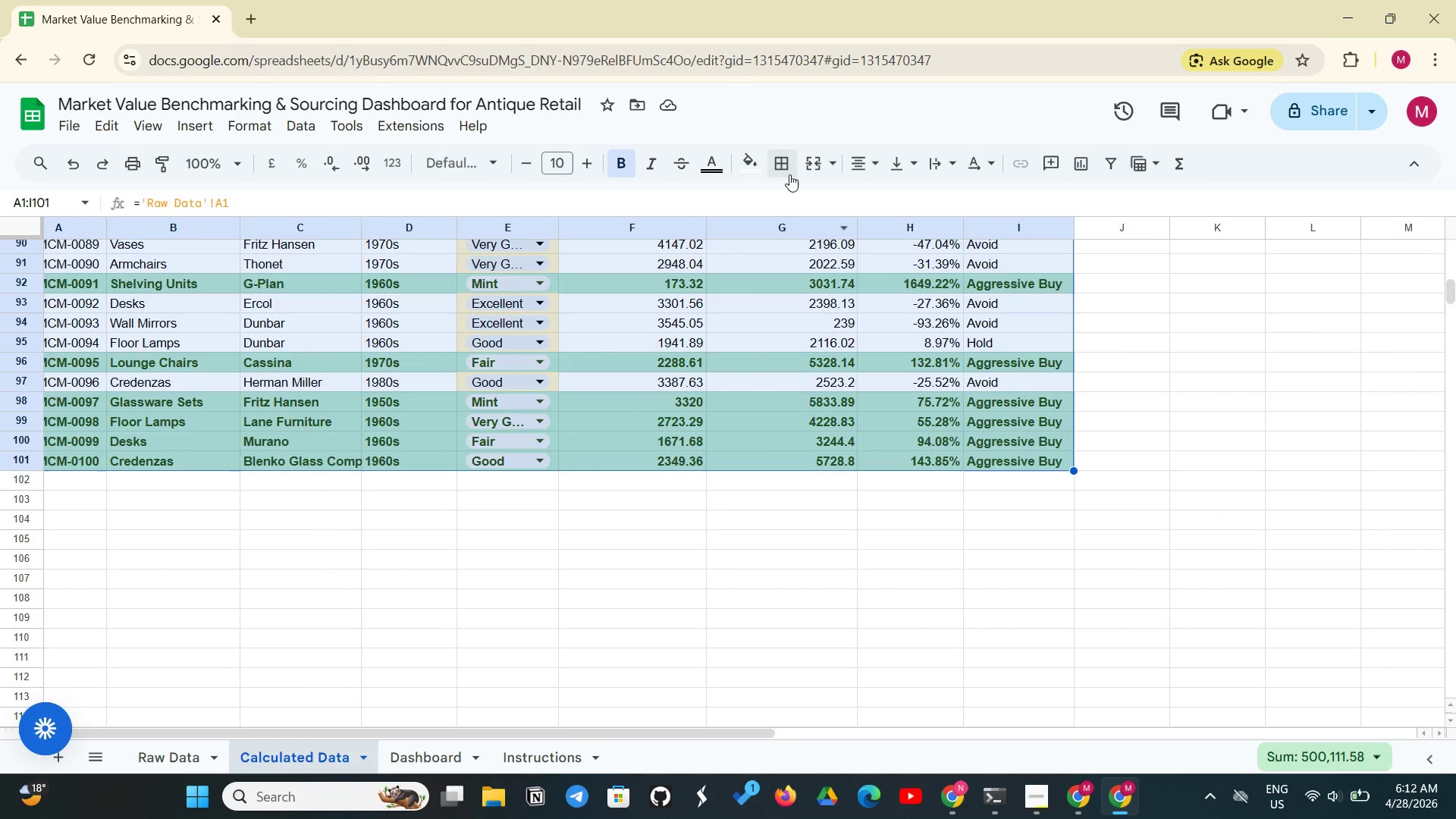 
left_click([786, 166])
 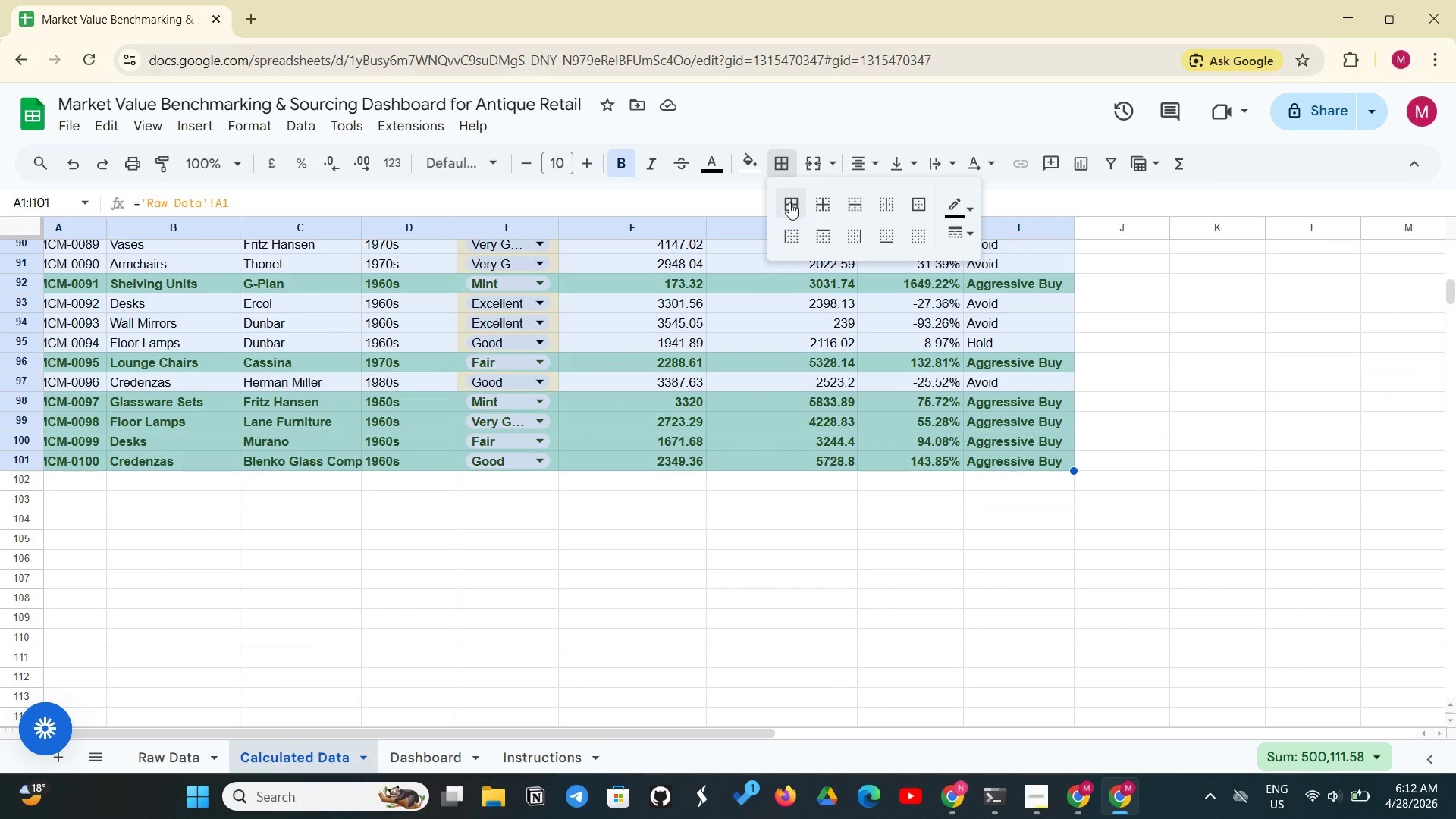 
left_click([790, 200])
 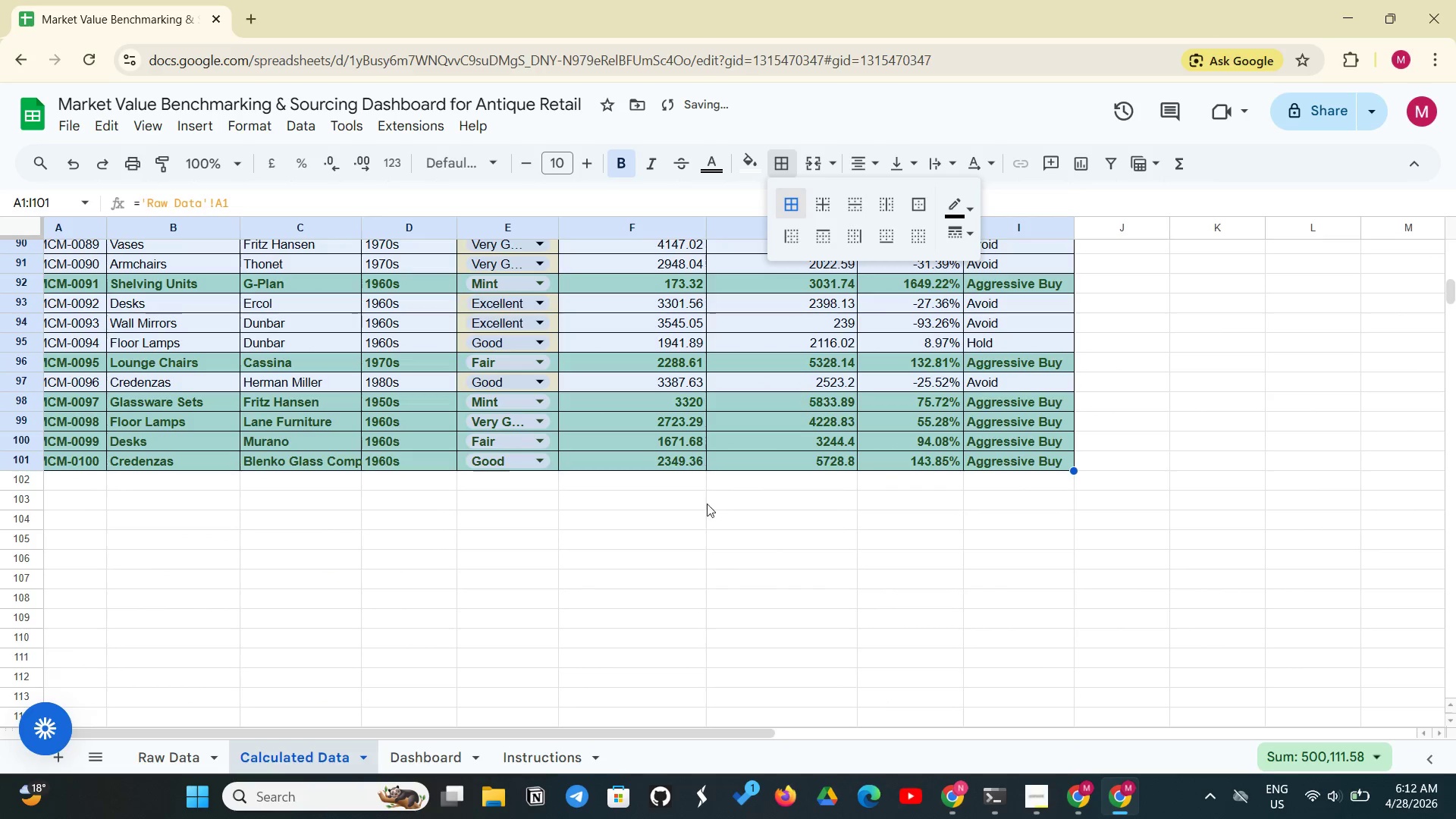 
left_click([685, 539])
 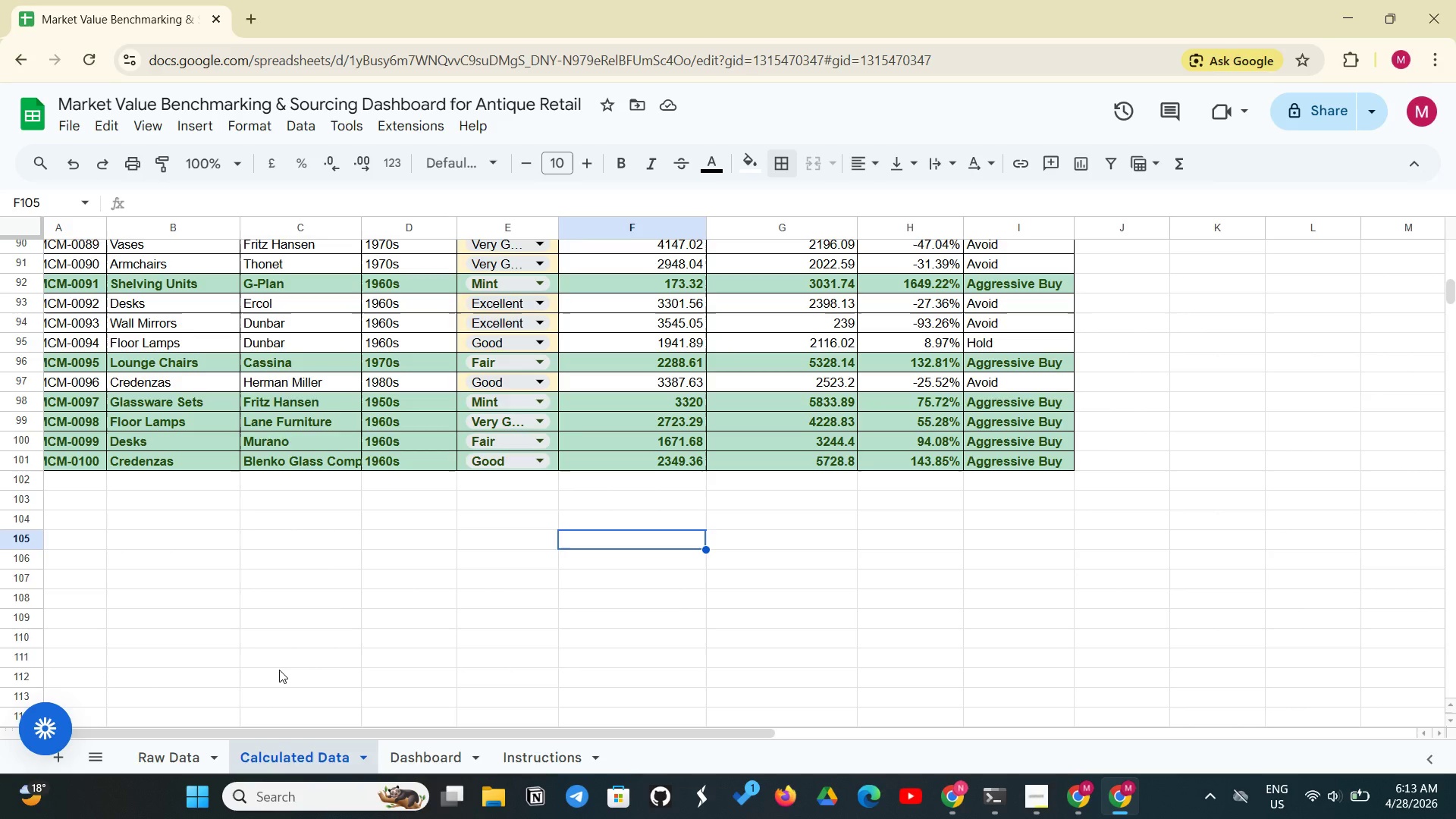 
wait(38.78)
 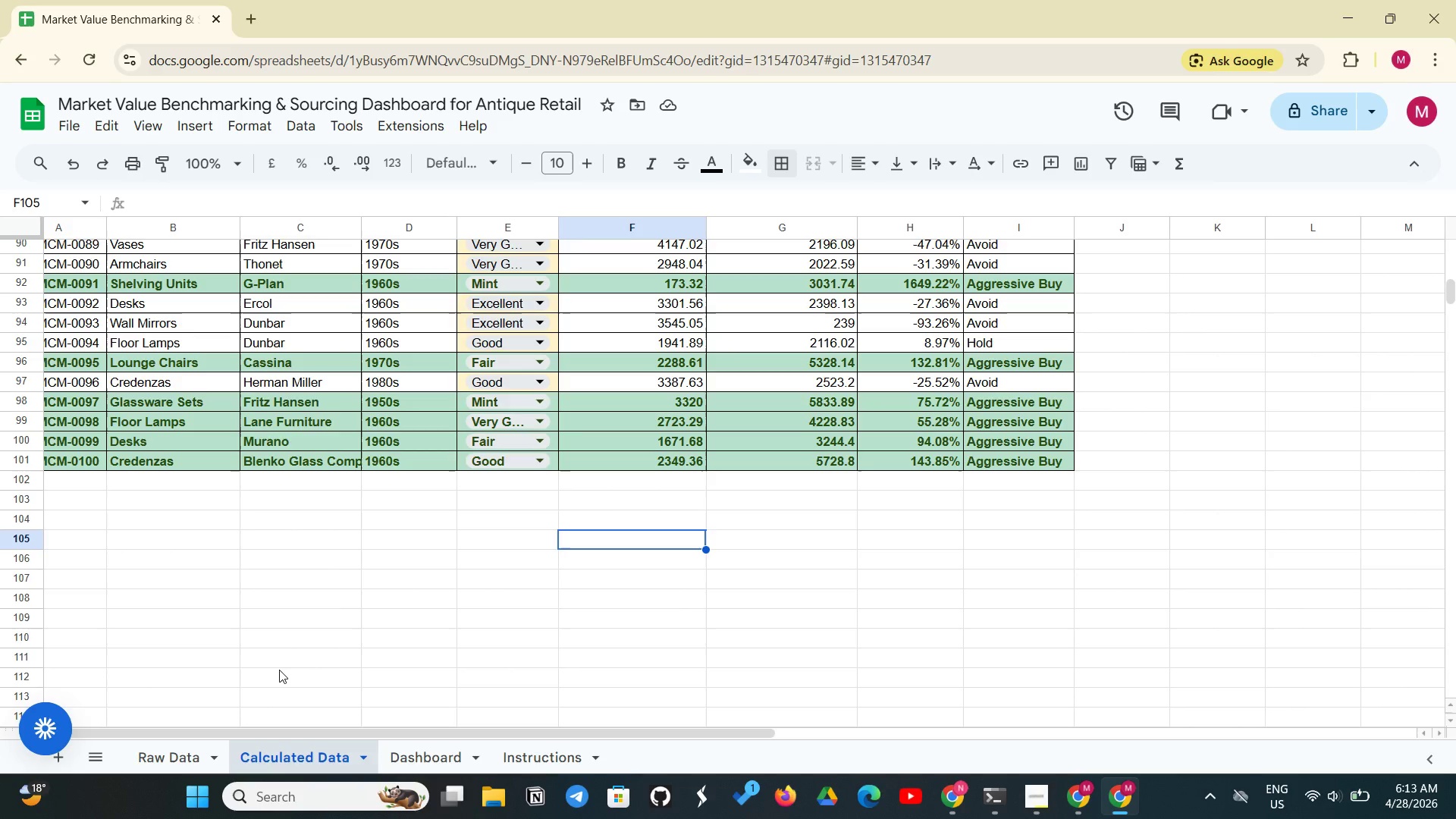 
left_click([191, 755])
 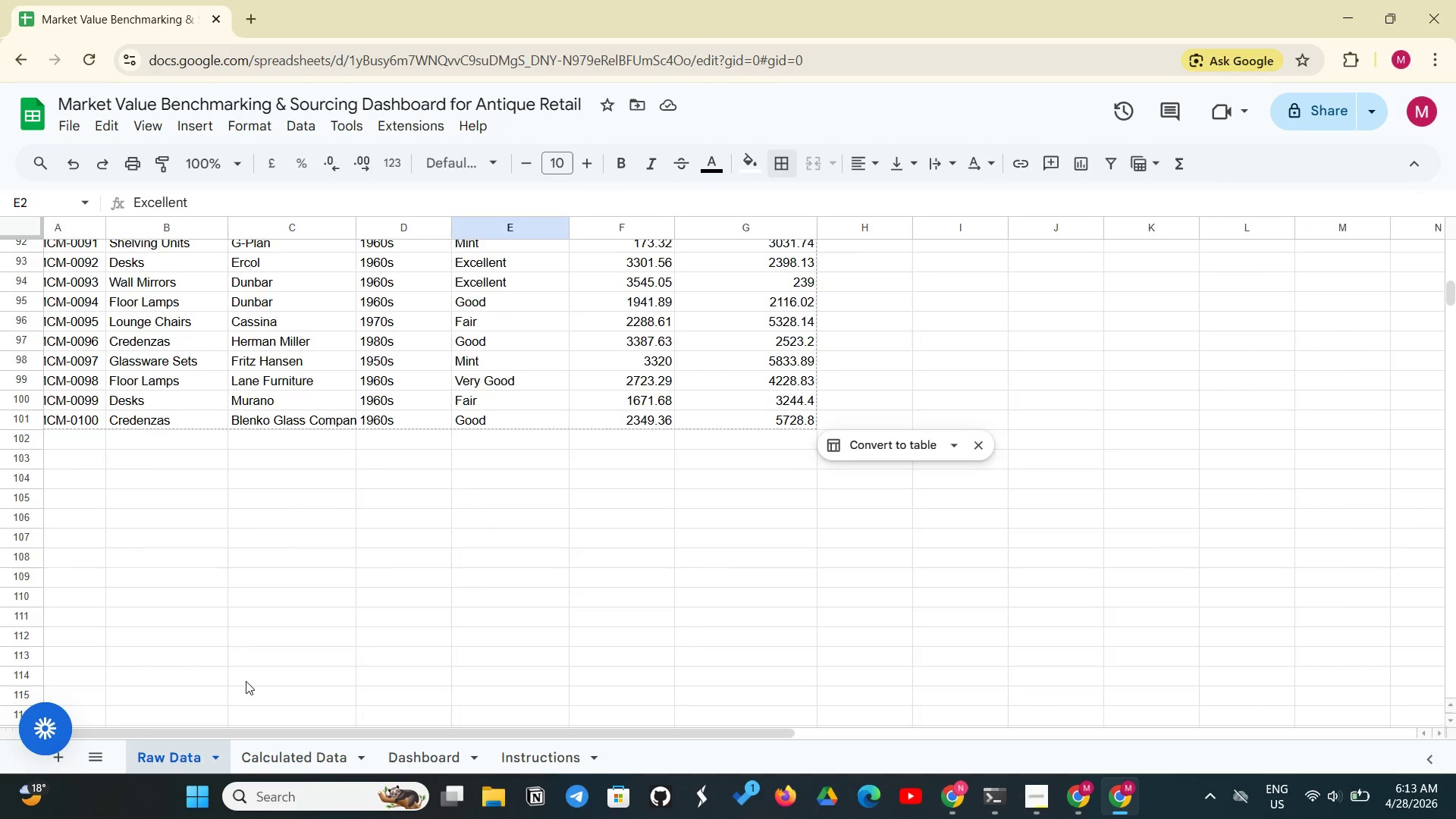 
scroll: coordinate [266, 676], scroll_direction: up, amount: 25.0
 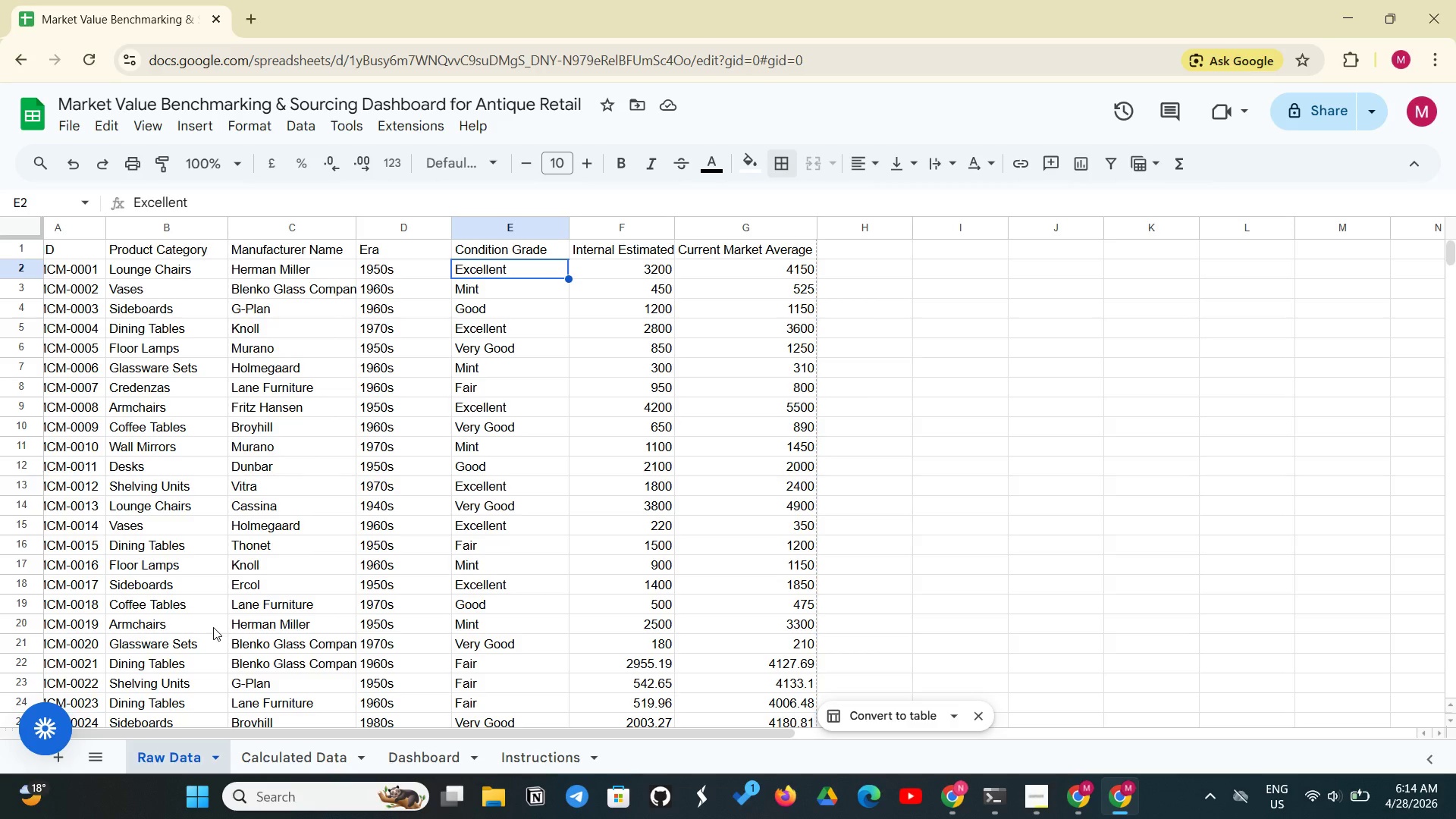 
wait(99.66)
 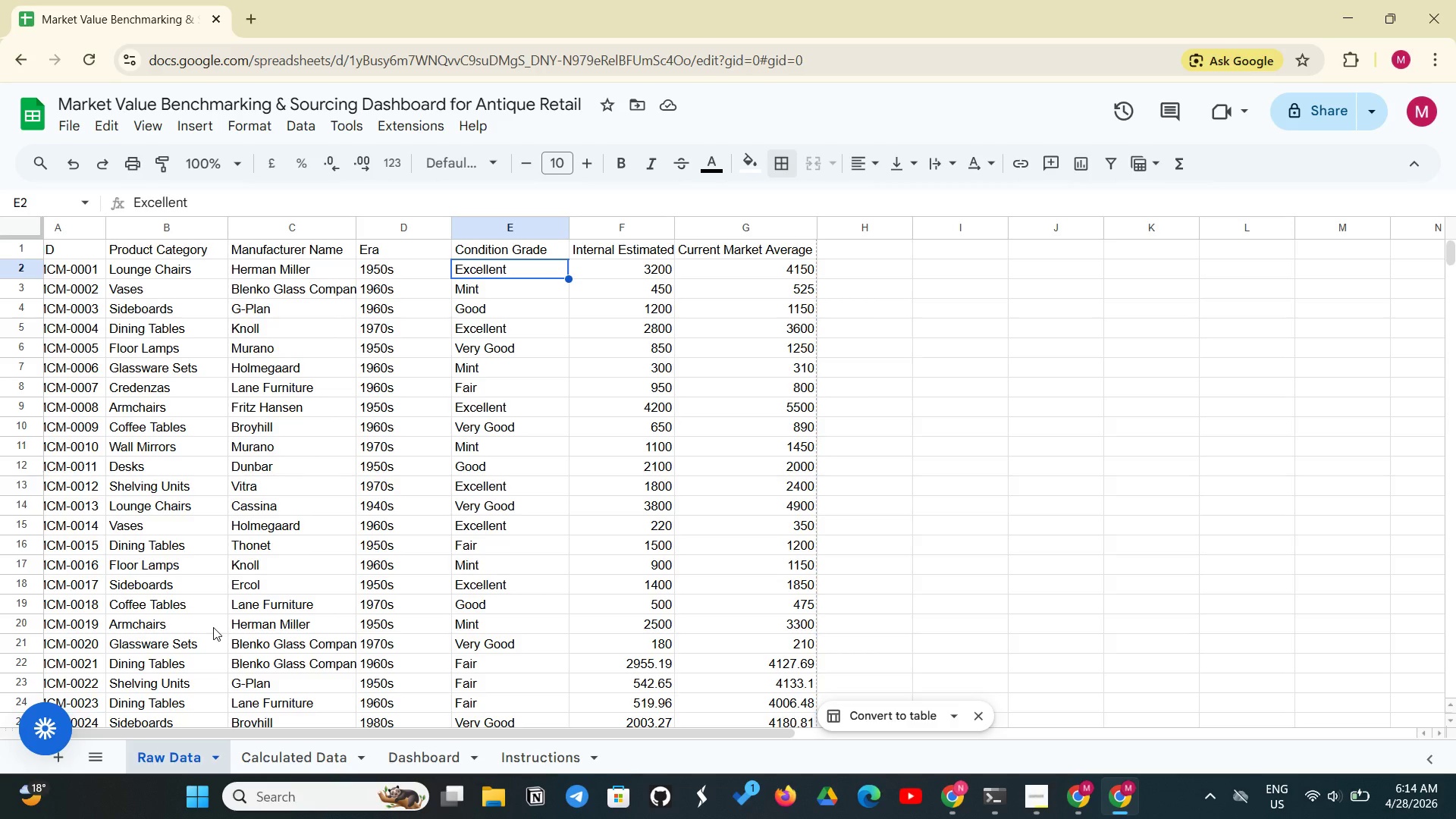 
left_click_drag(start_coordinate=[118, 253], to_coordinate=[833, 246])
 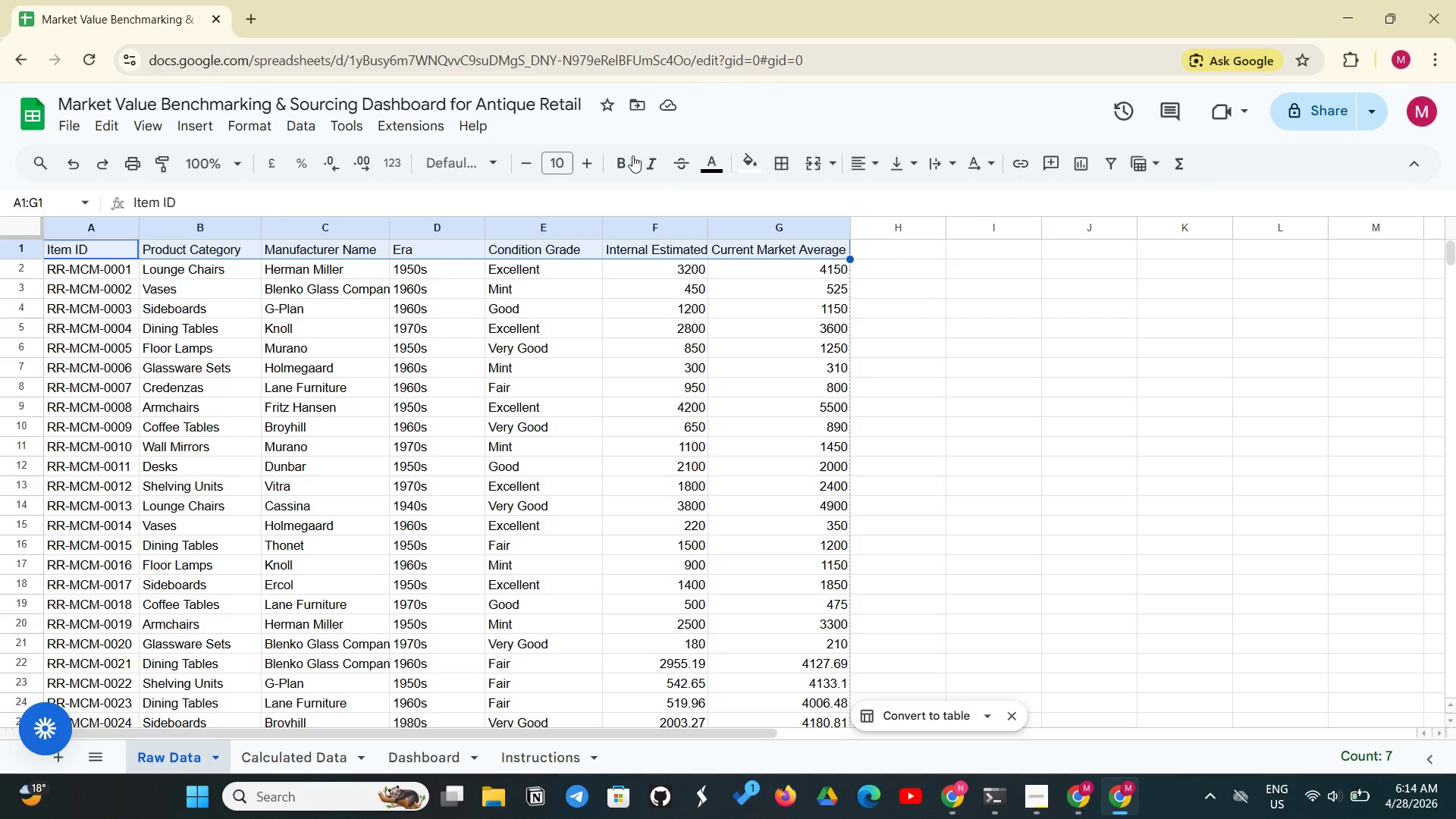 
left_click([614, 155])
 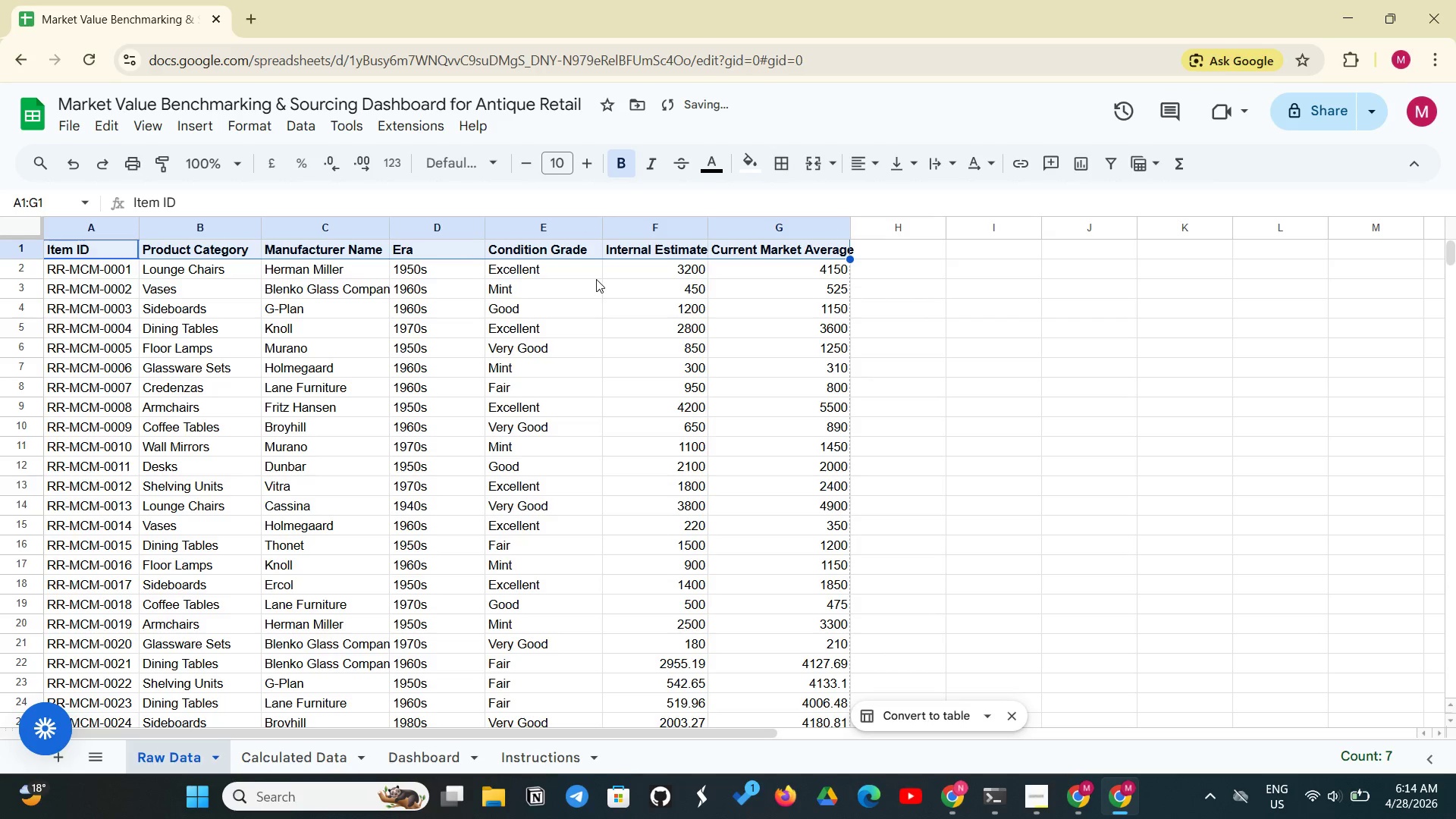 
key(Control+Shift+E)
 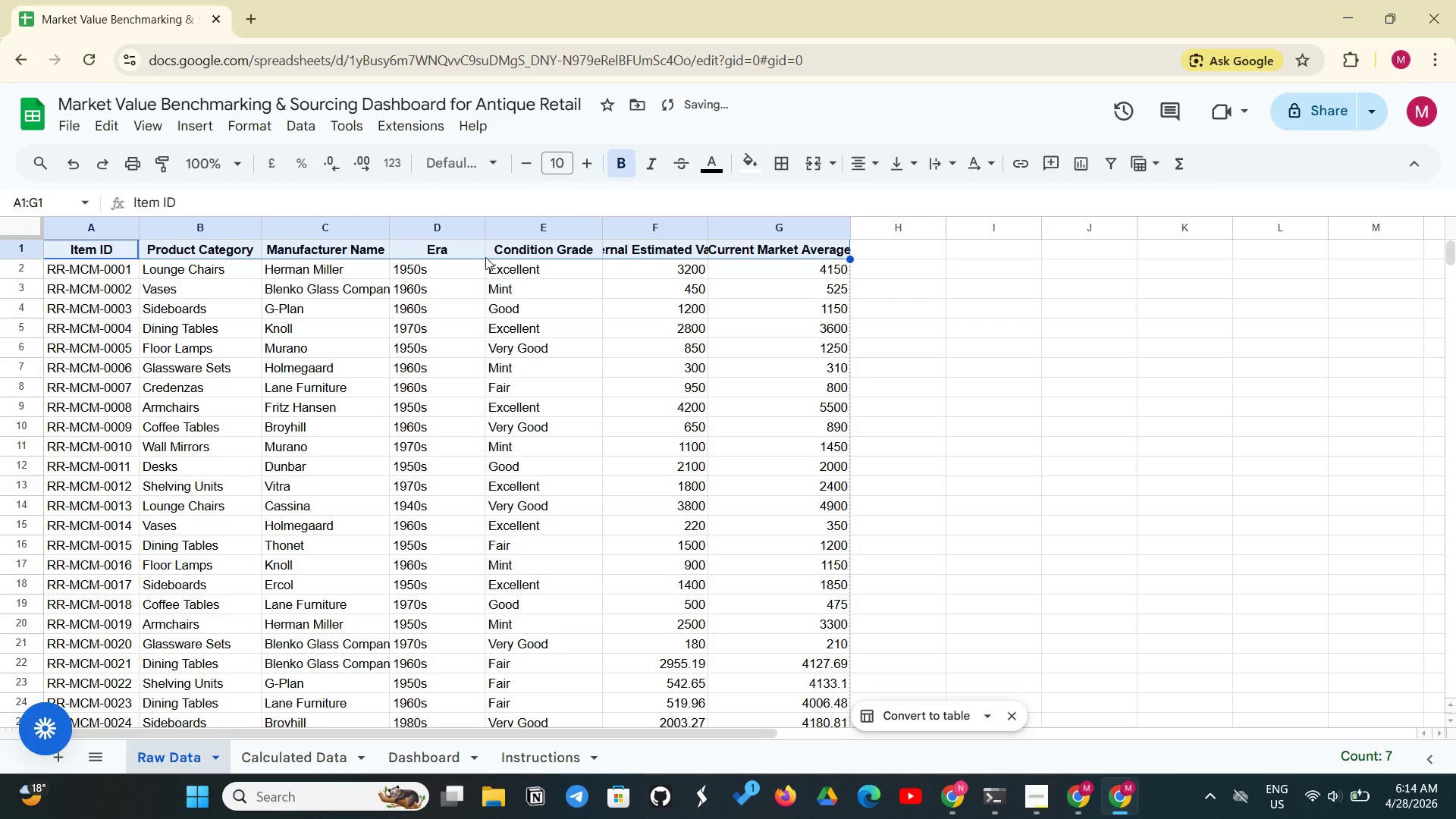 
left_click([588, 287])
 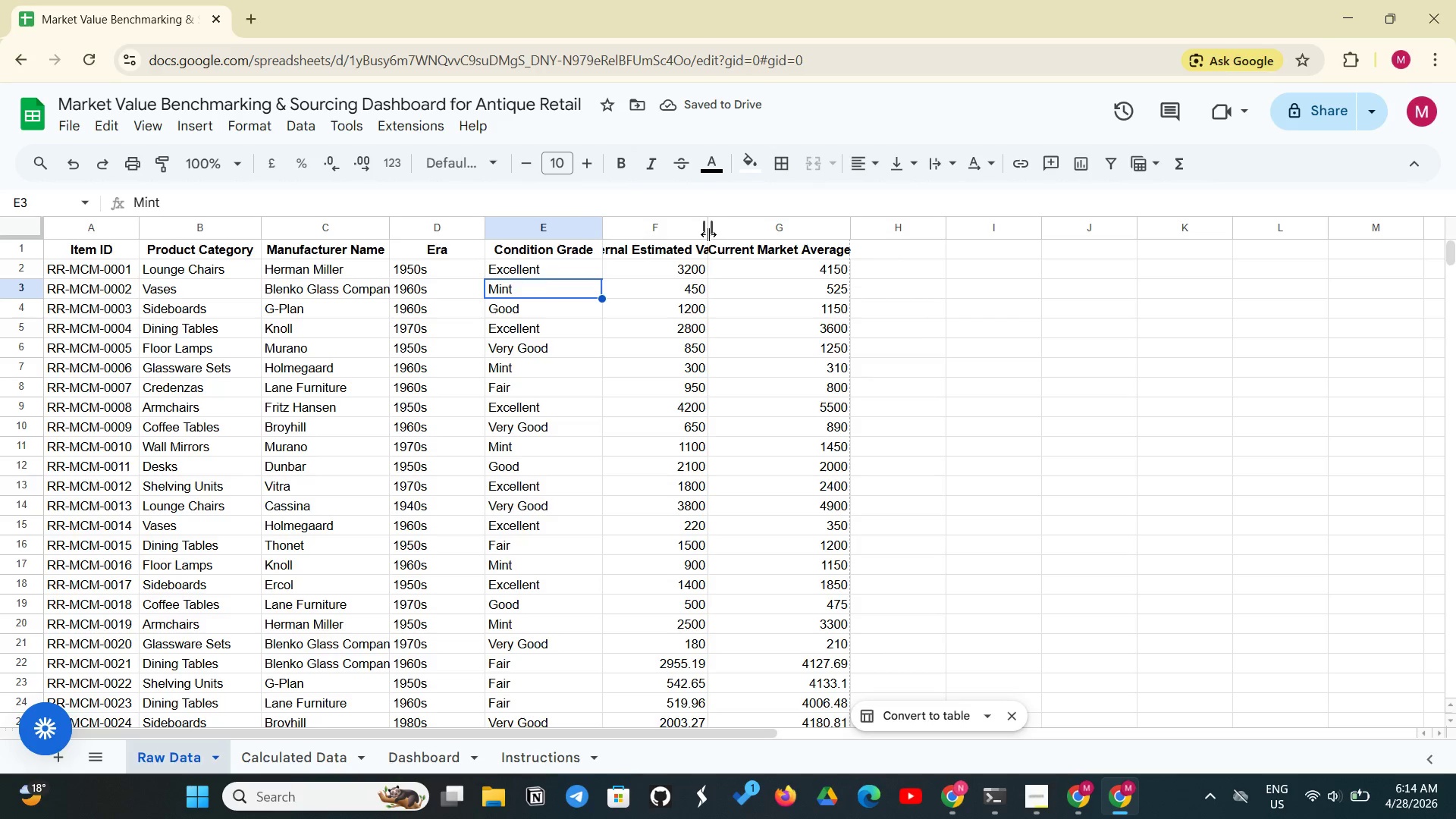 
left_click_drag(start_coordinate=[708, 234], to_coordinate=[770, 235])
 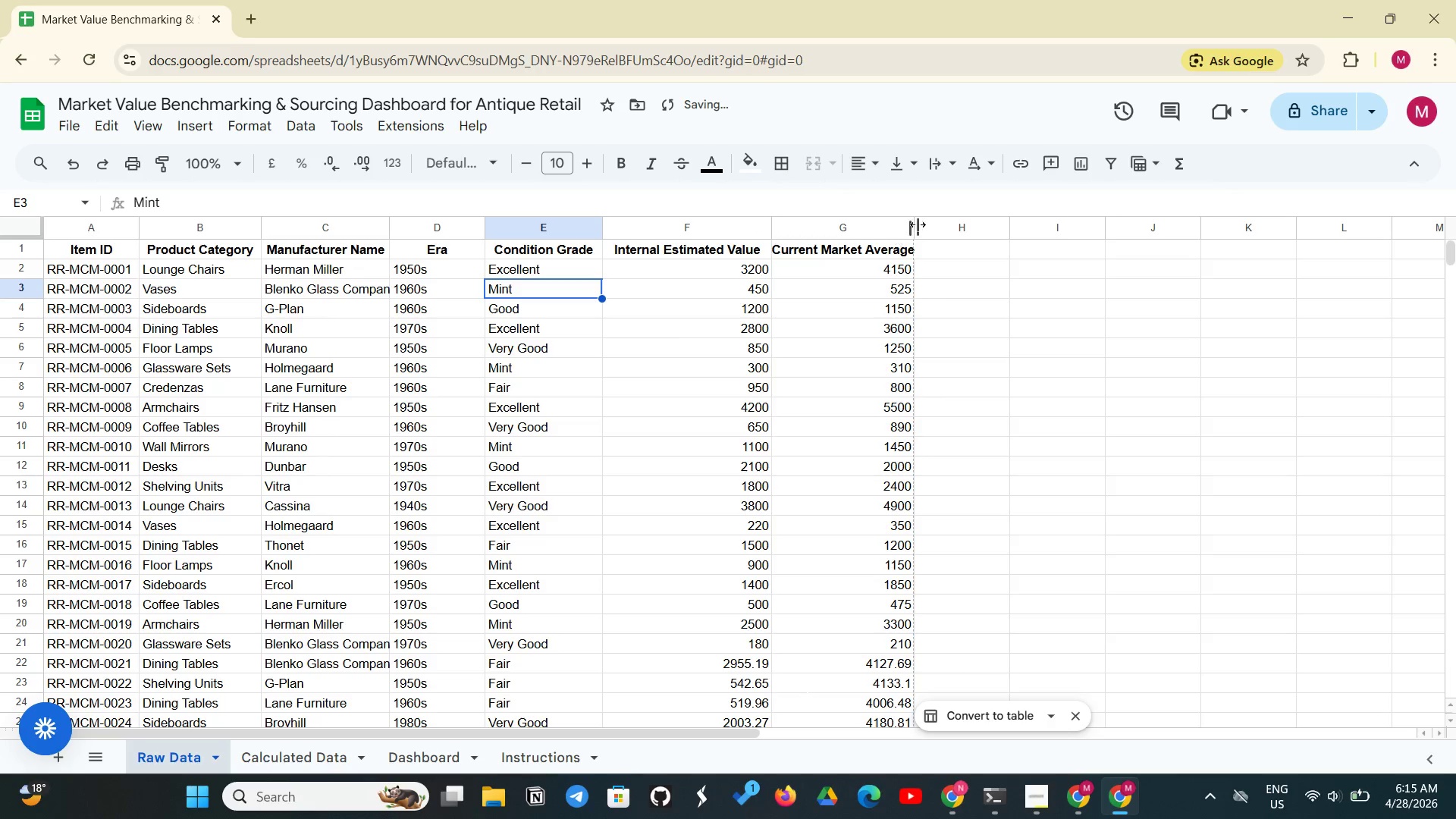 
left_click_drag(start_coordinate=[914, 228], to_coordinate=[939, 223])
 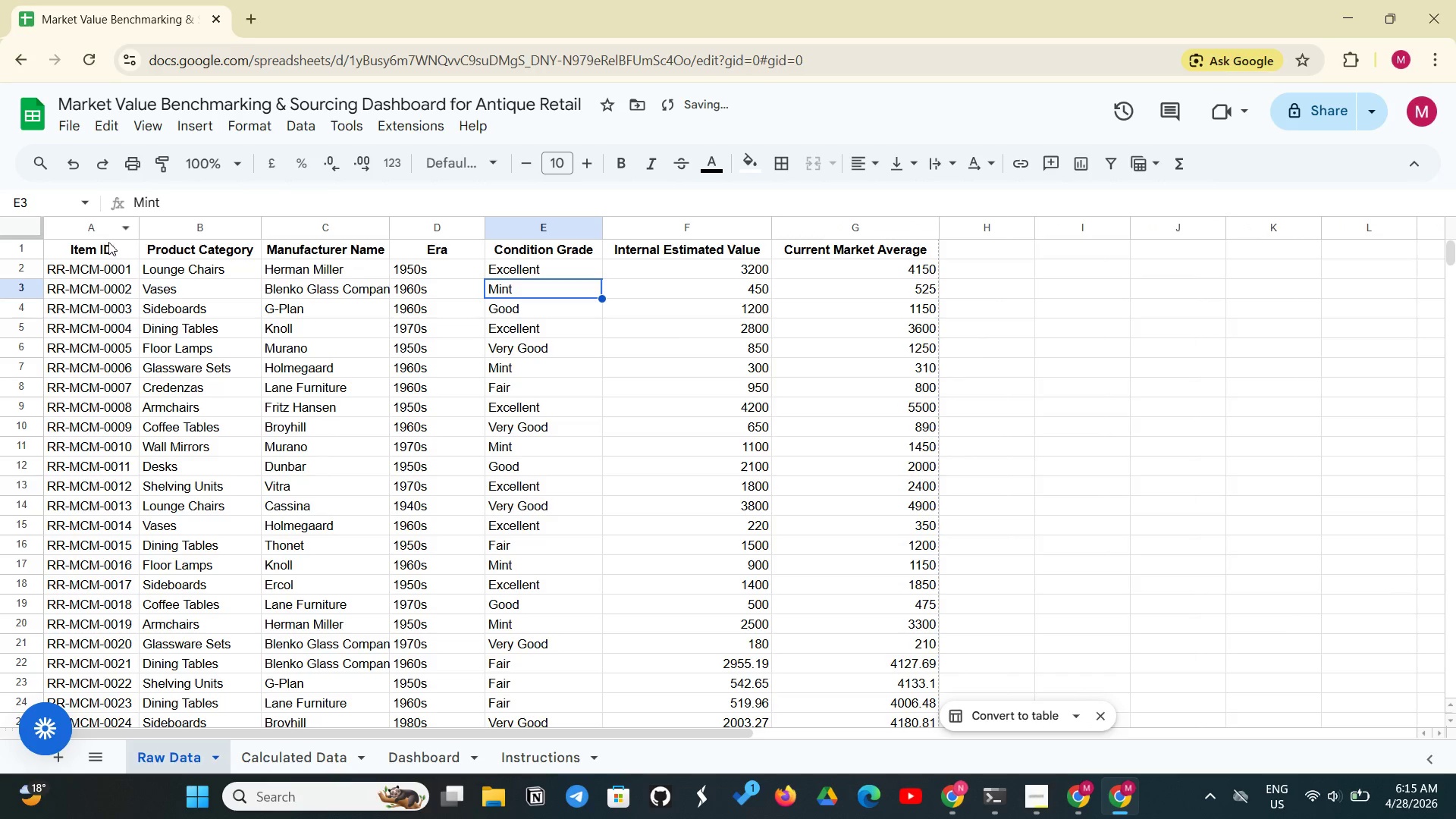 
left_click_drag(start_coordinate=[116, 246], to_coordinate=[836, 529])
 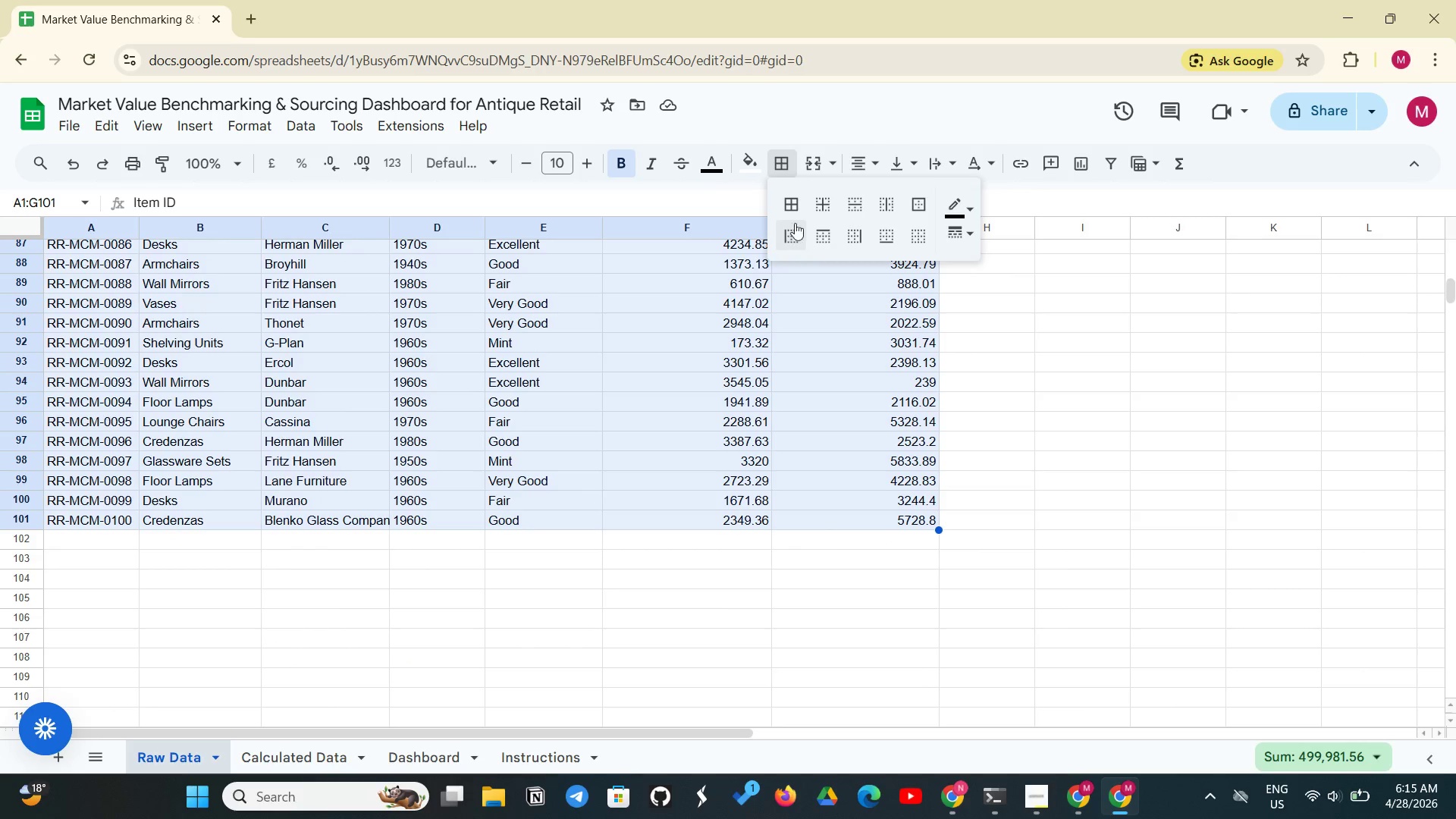 
left_click([796, 212])
 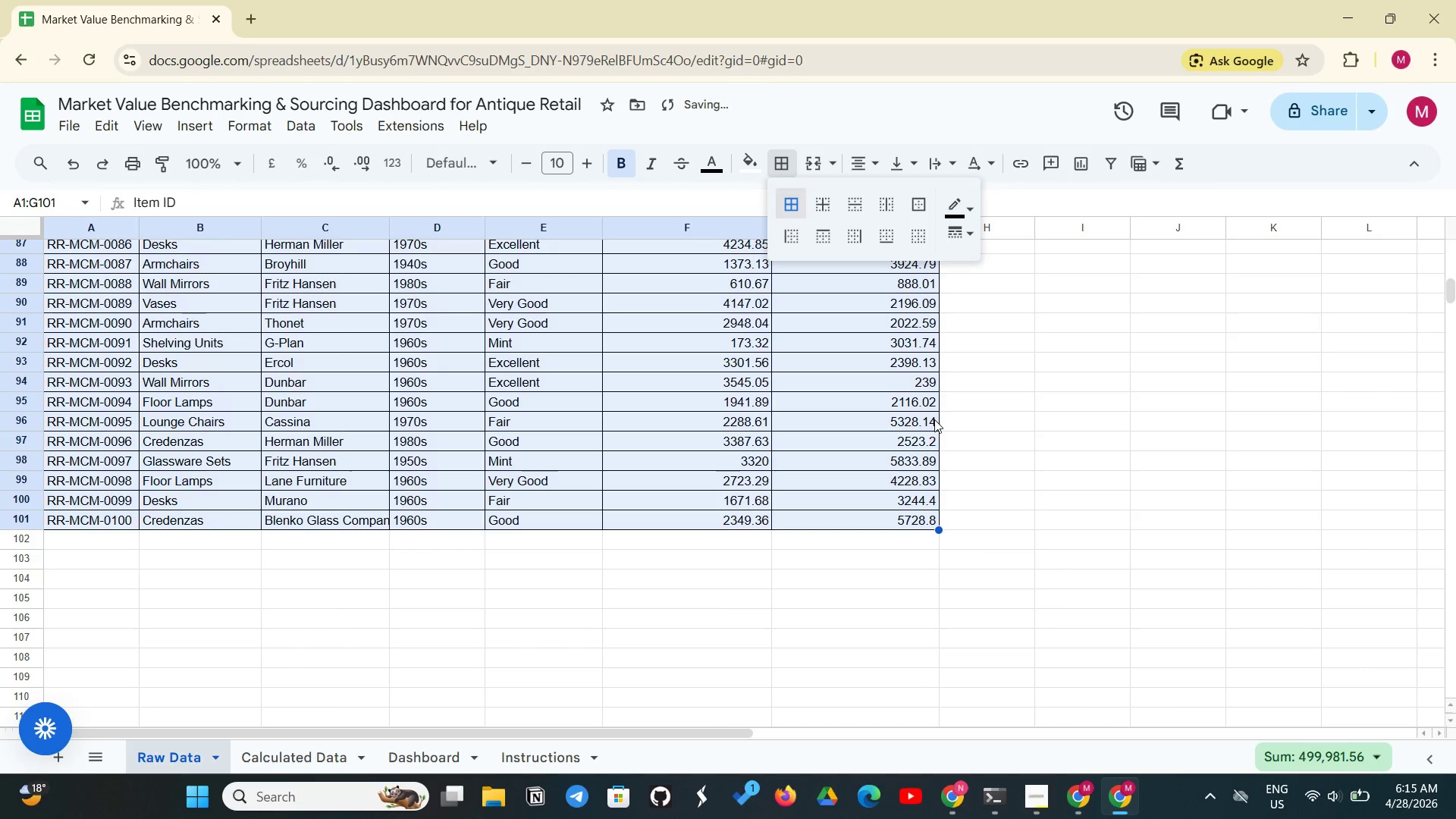 
left_click([934, 420])
 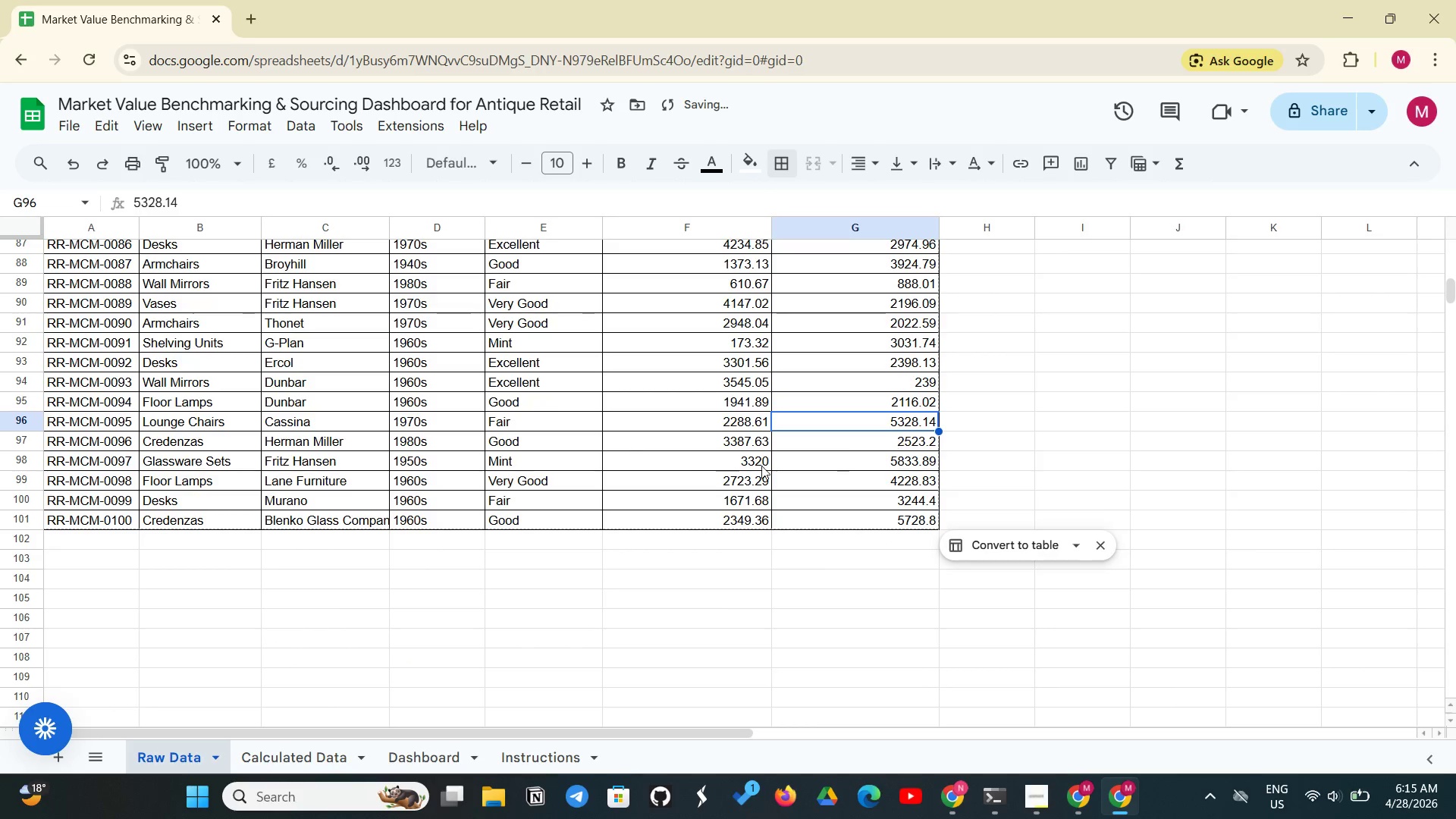 
scroll: coordinate [576, 447], scroll_direction: up, amount: 25.0
 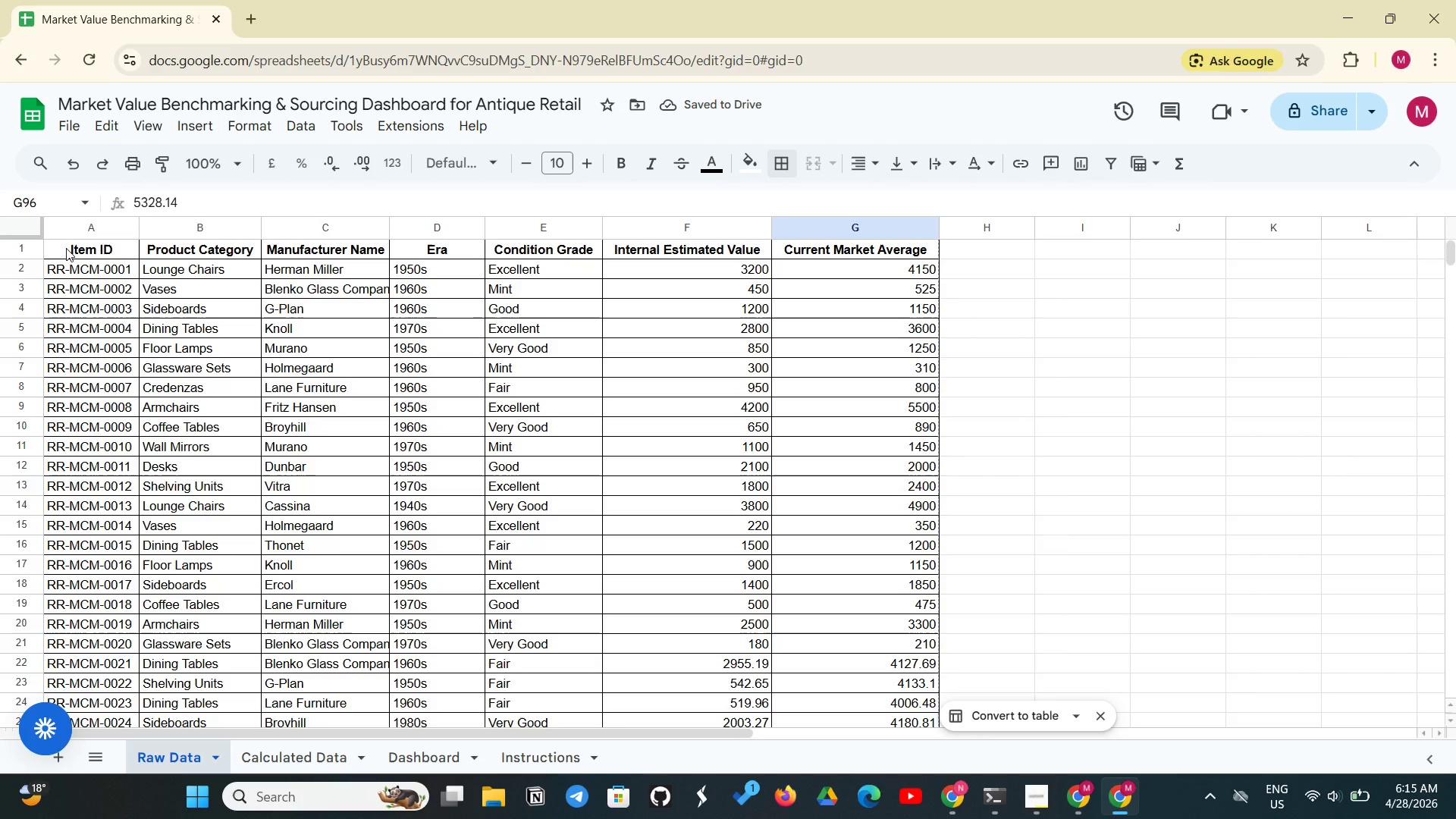 
left_click_drag(start_coordinate=[66, 248], to_coordinate=[871, 251])
 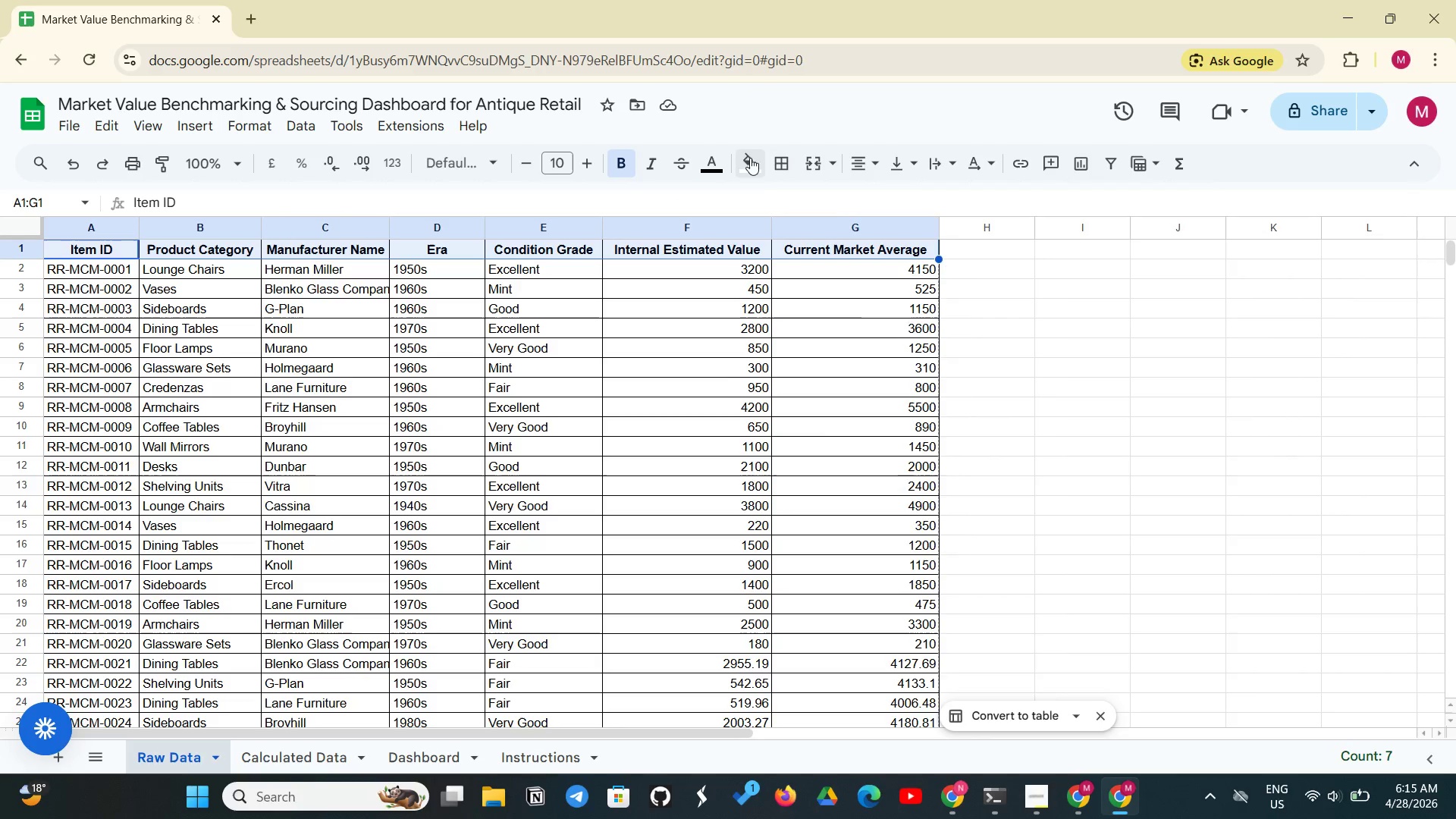 
left_click([759, 166])
 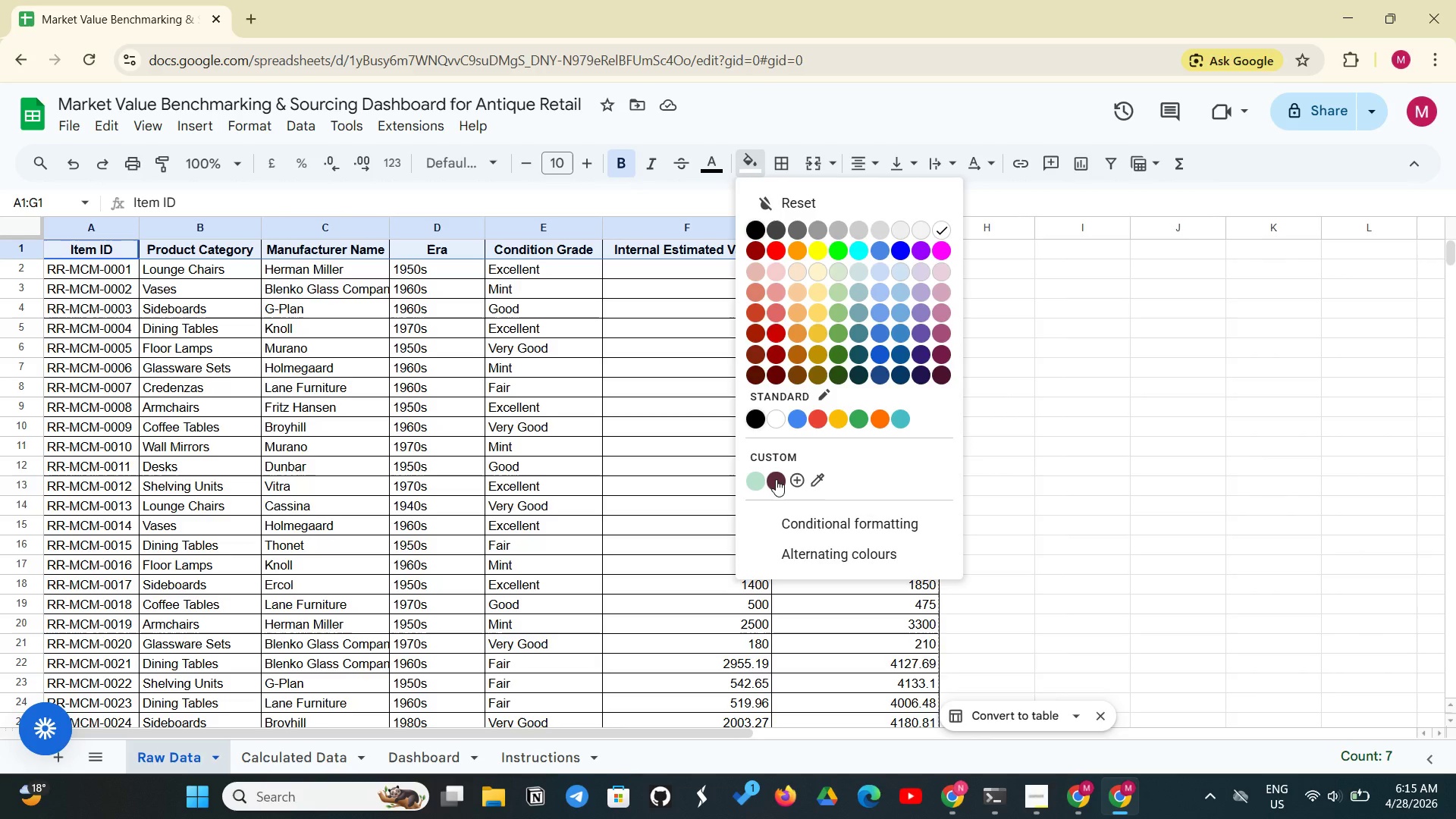 
left_click([776, 479])
 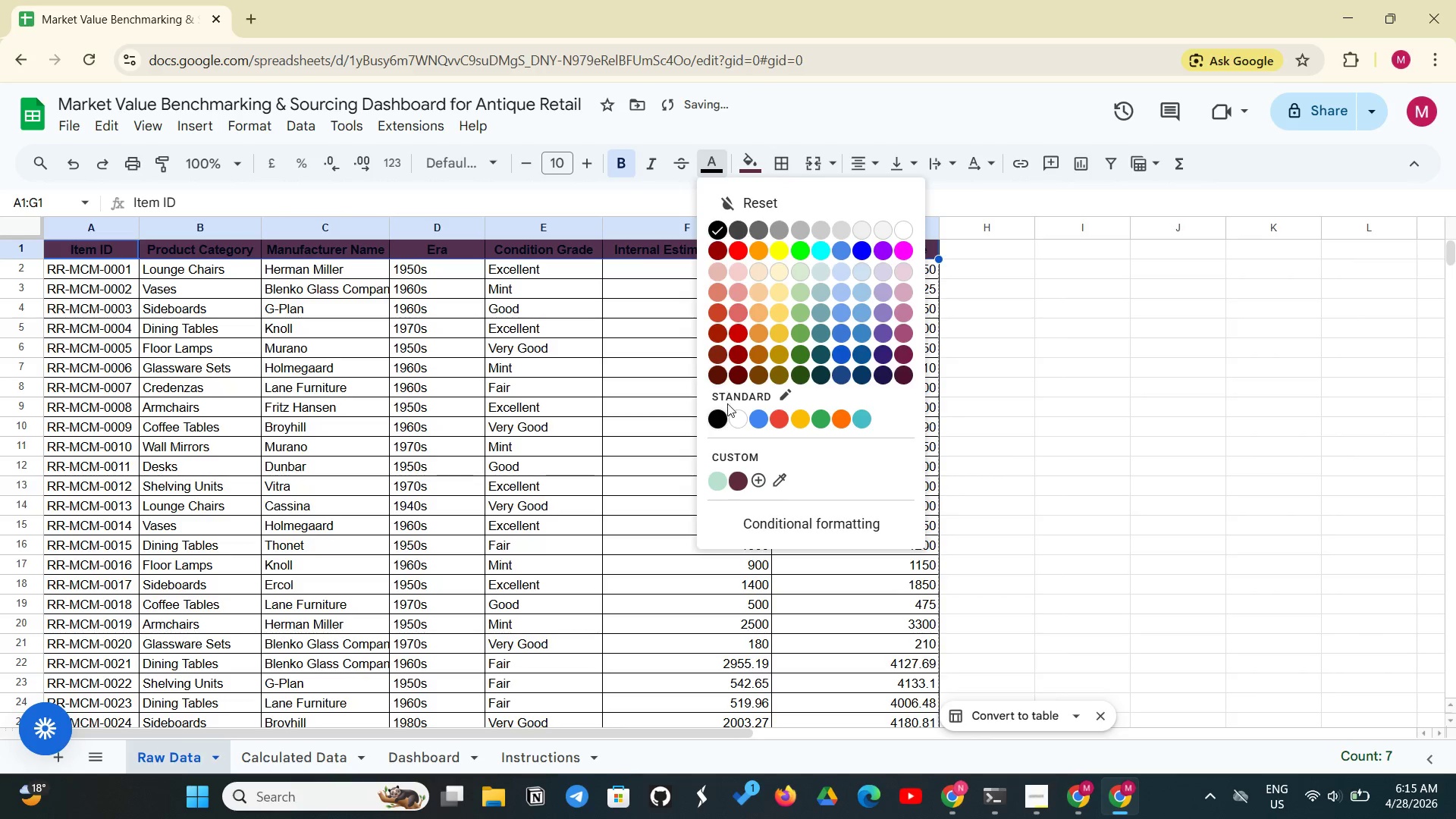 
left_click([742, 418])
 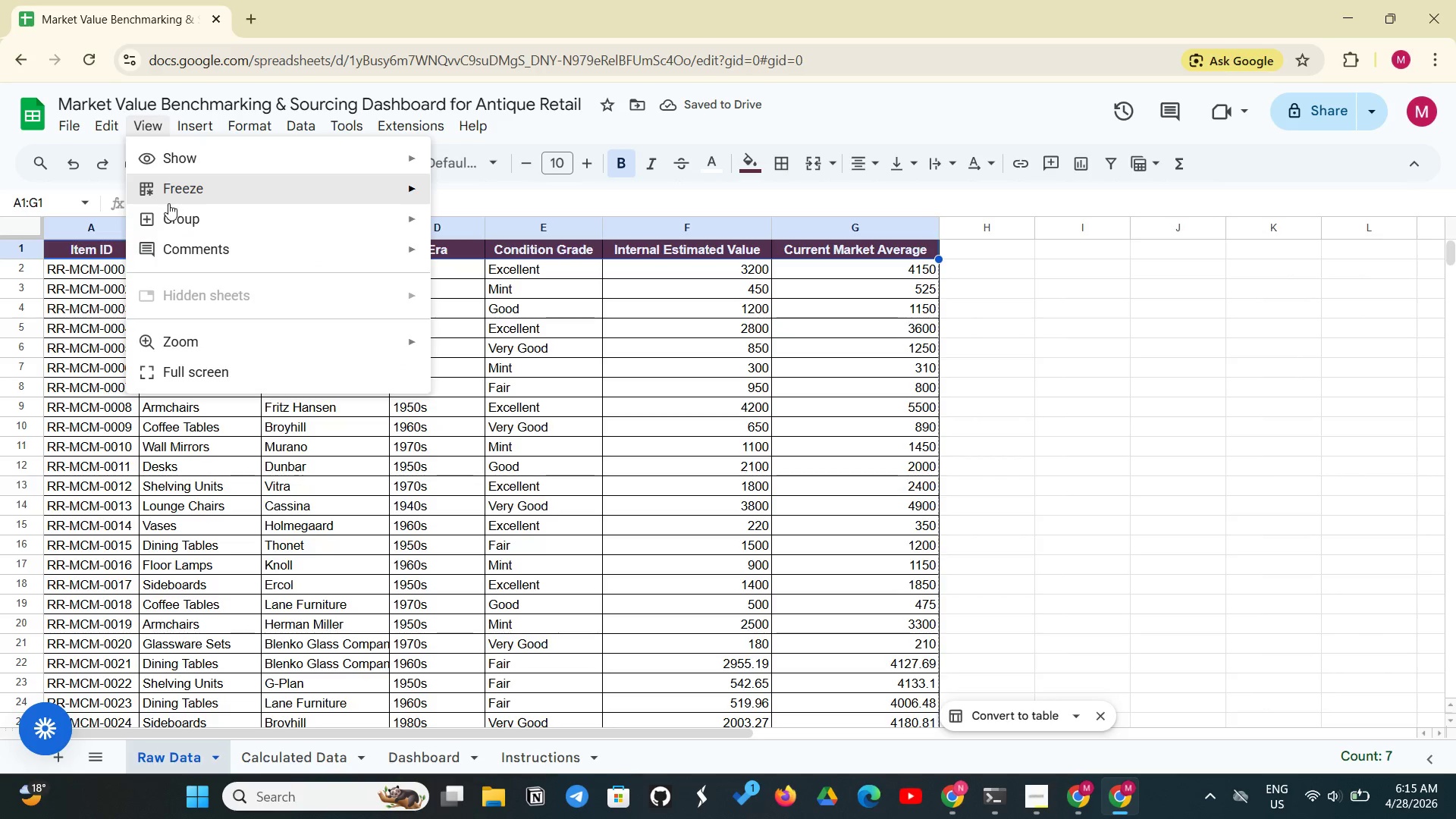 
left_click([464, 228])
 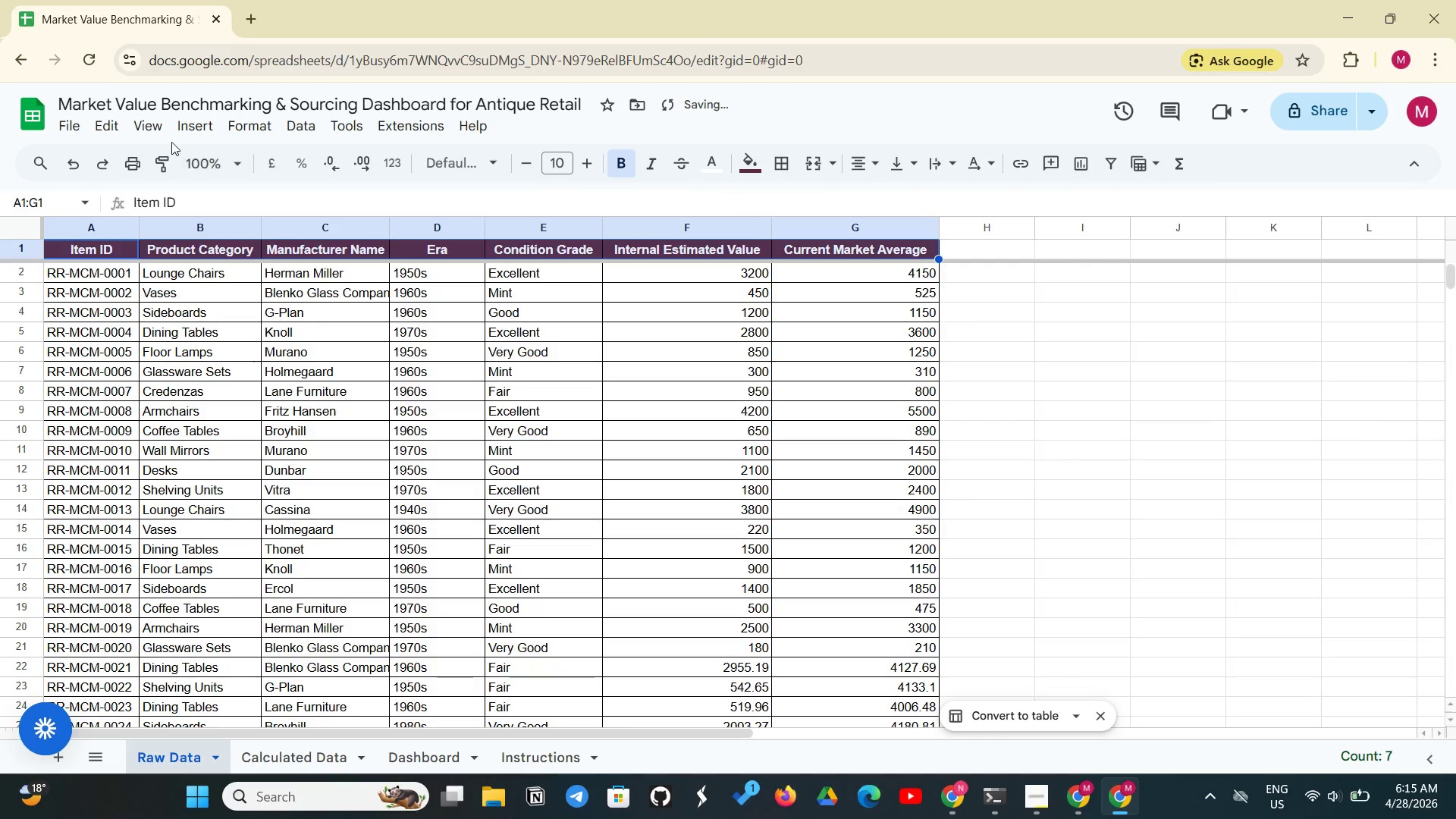 
mouse_move([160, 148])
 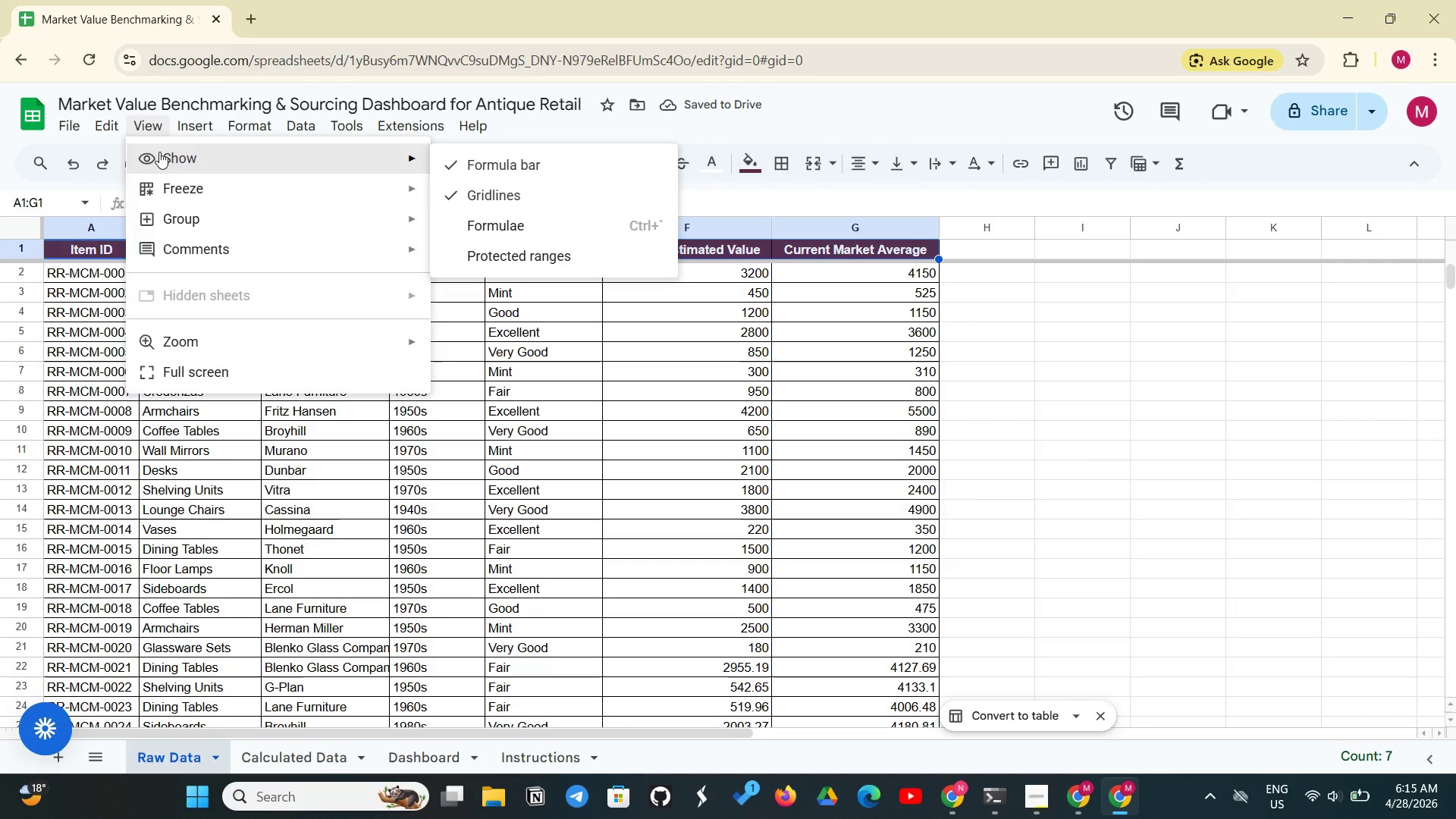 
left_click([159, 152])
 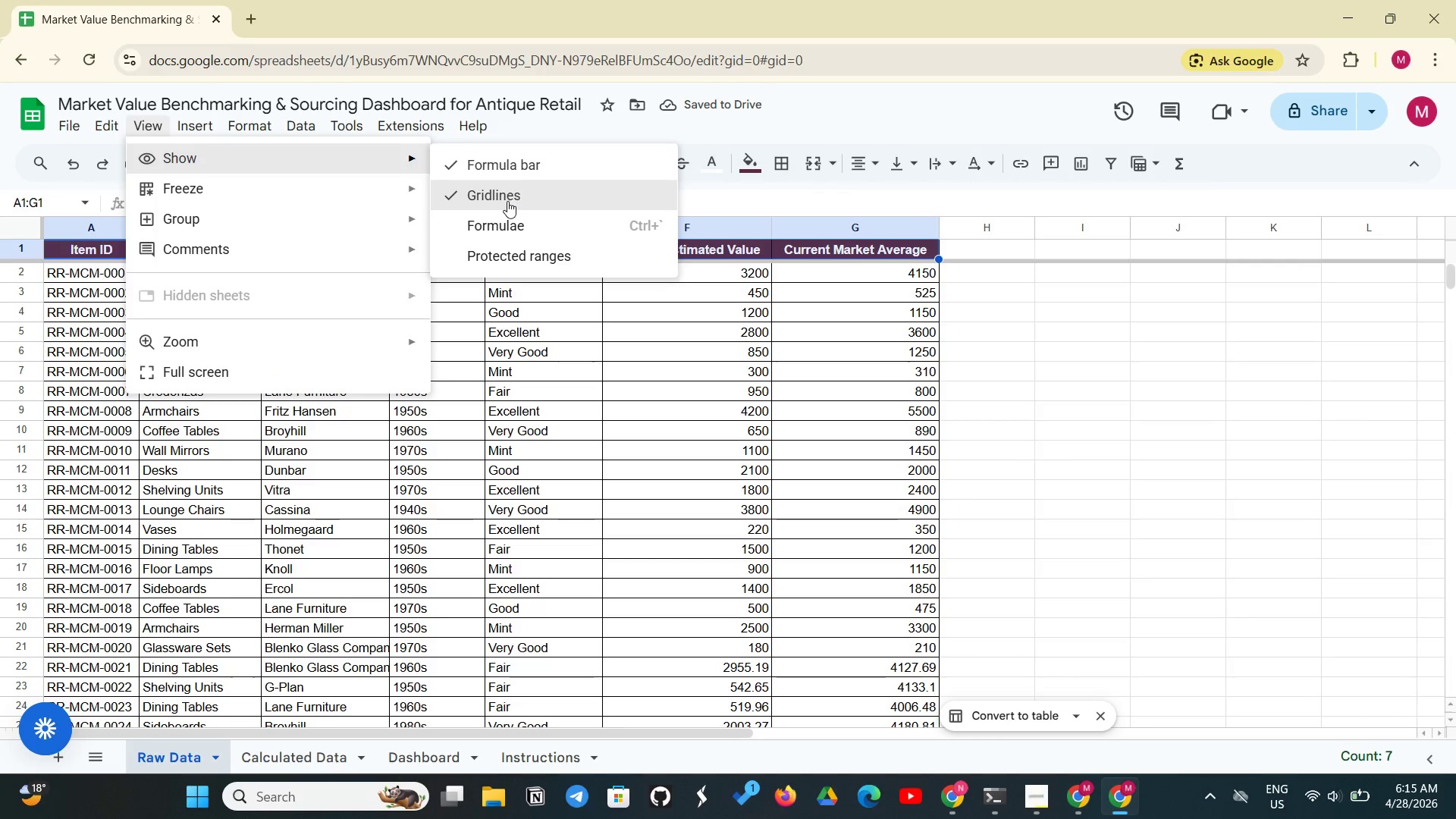 
left_click([505, 201])
 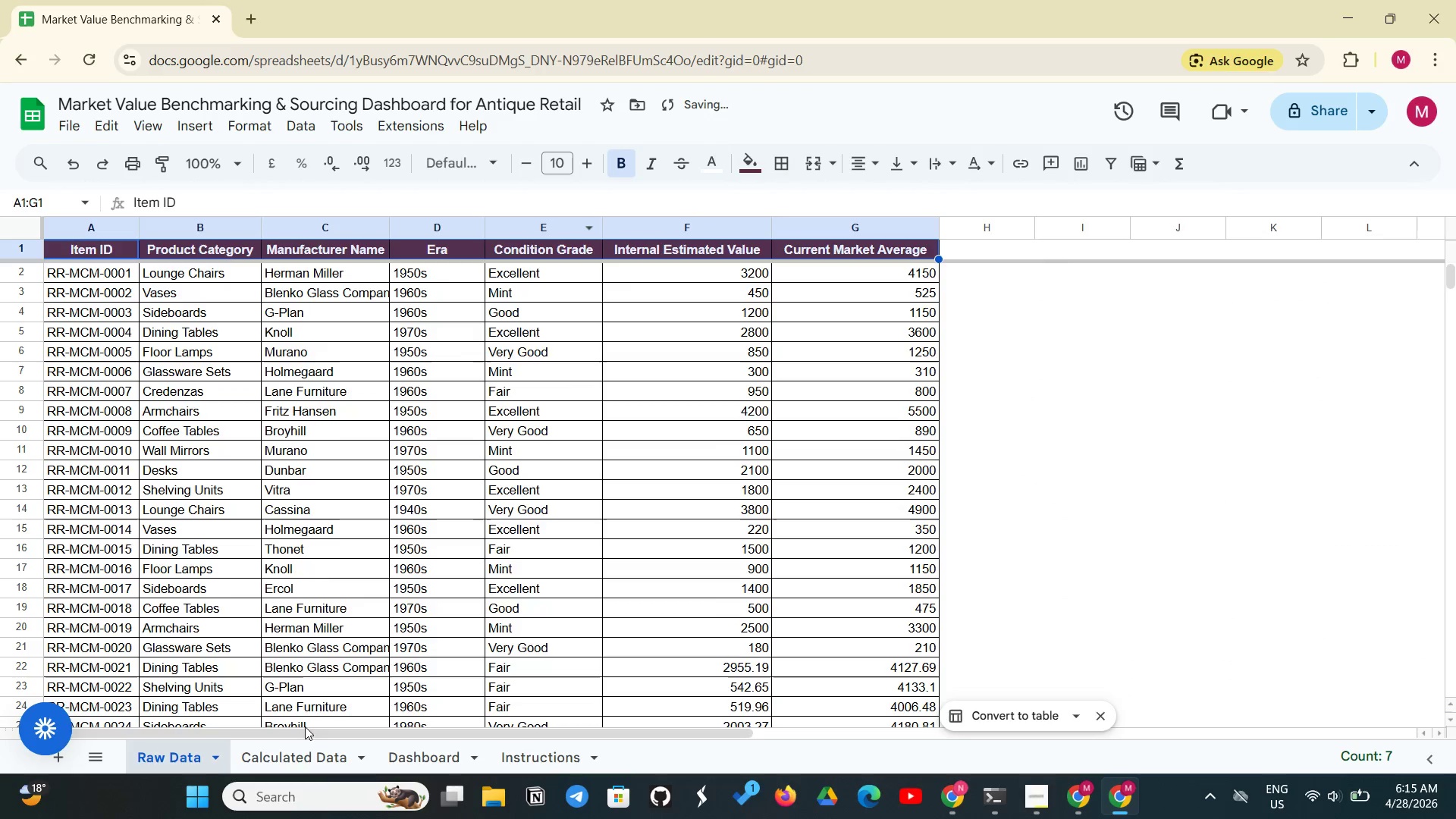 
left_click([290, 759])
 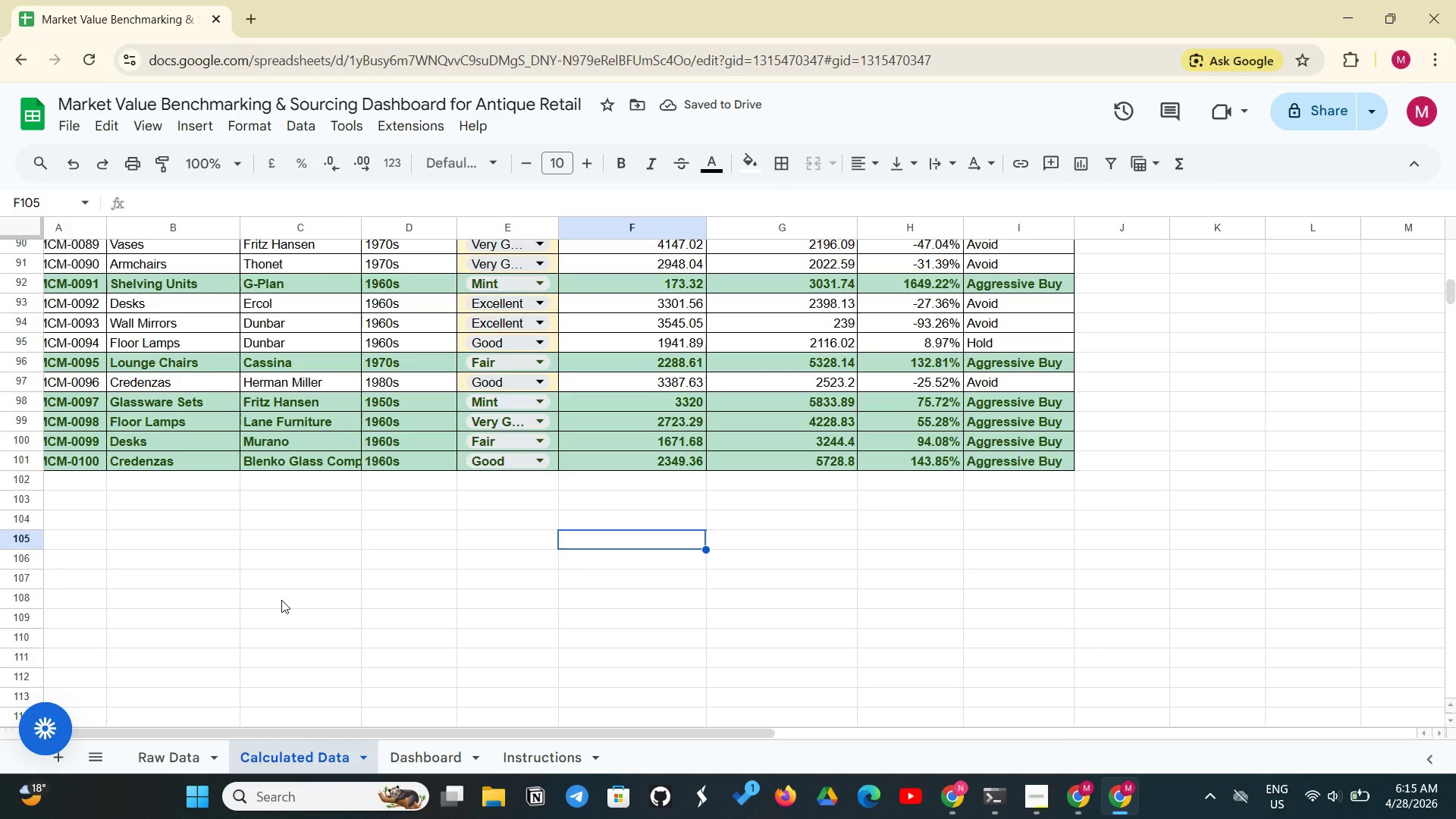 
scroll: coordinate [288, 578], scroll_direction: up, amount: 24.0
 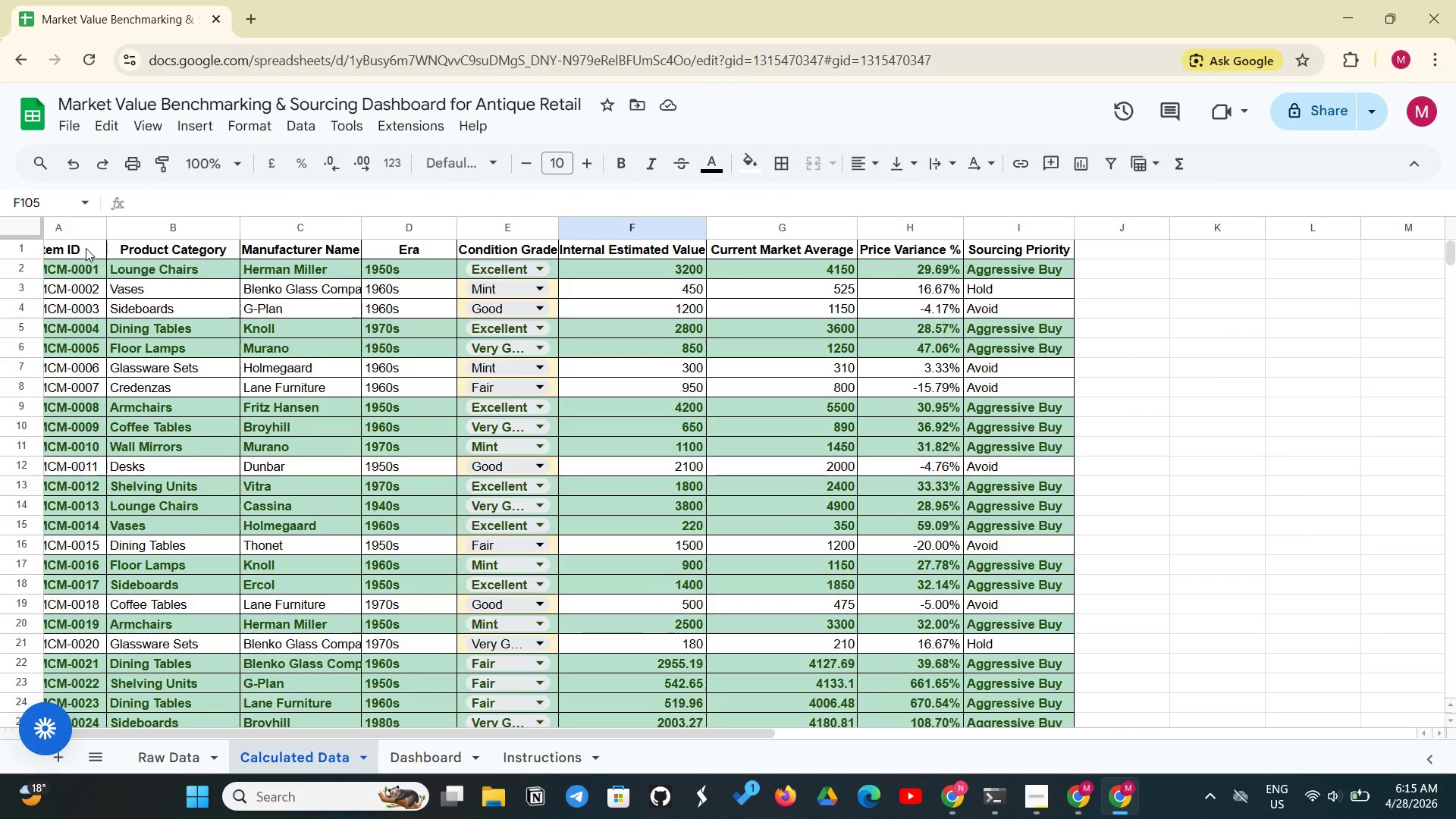 
left_click_drag(start_coordinate=[86, 248], to_coordinate=[1011, 243])
 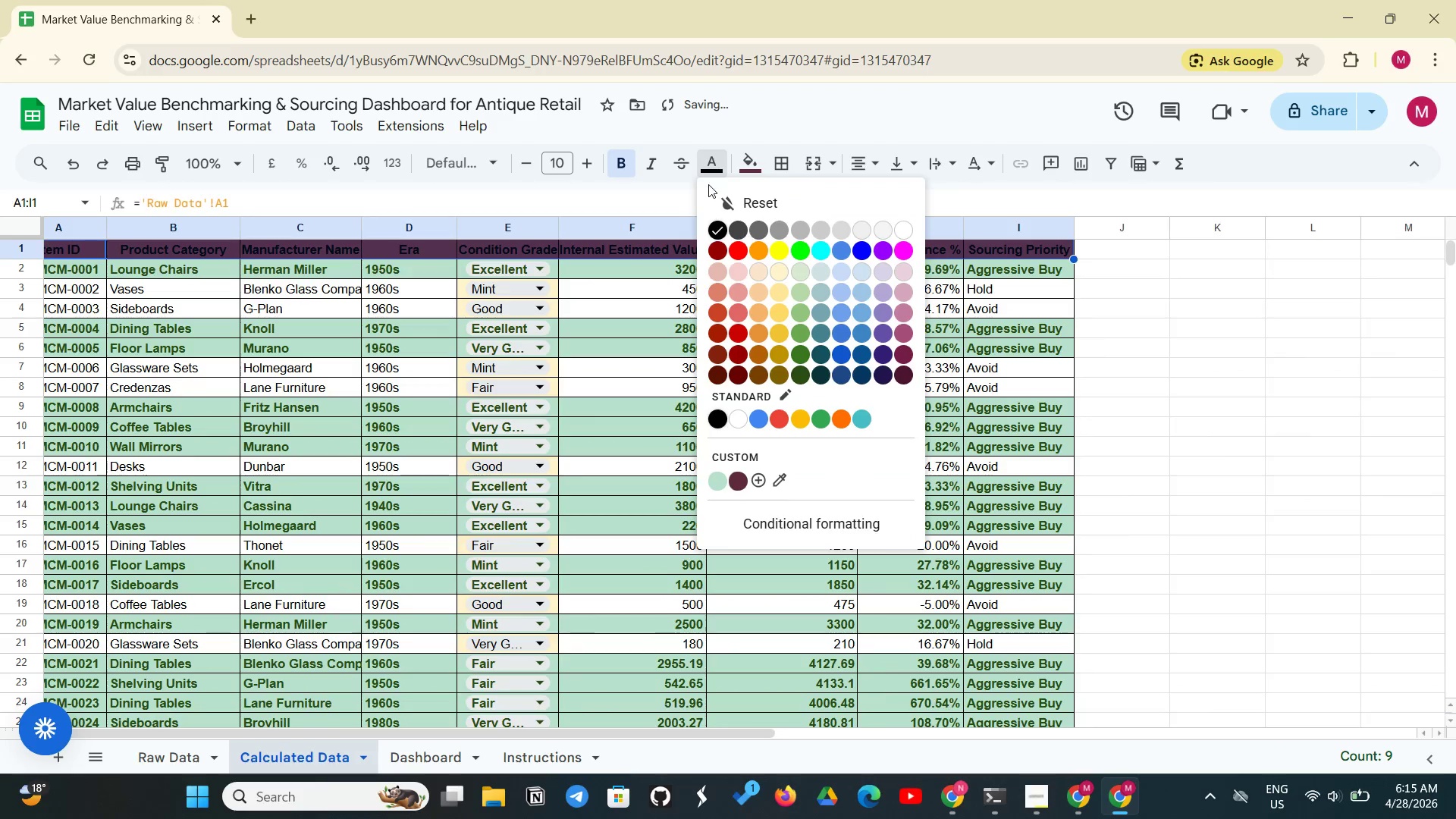 
wait(5.16)
 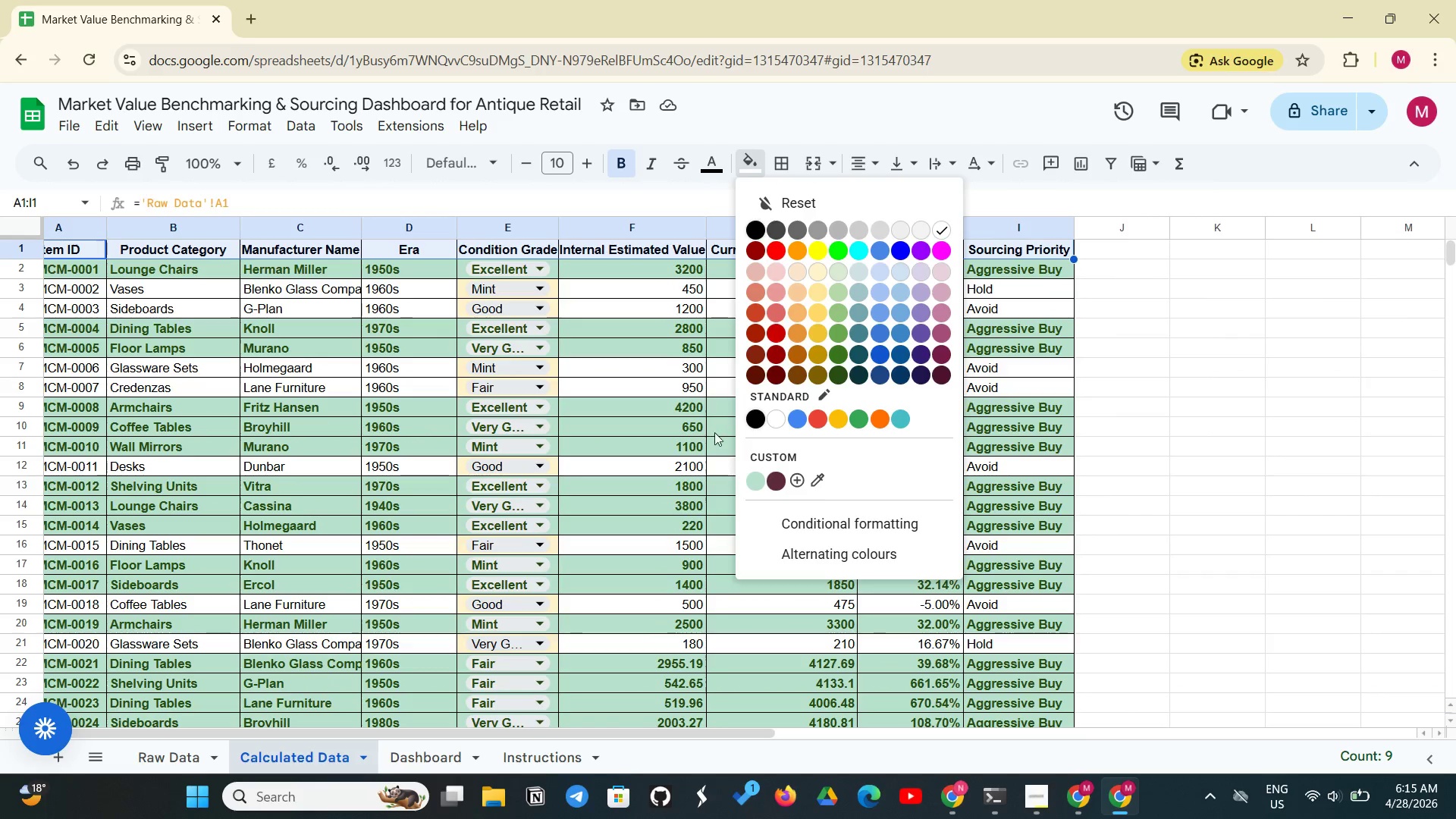 
left_click([736, 416])
 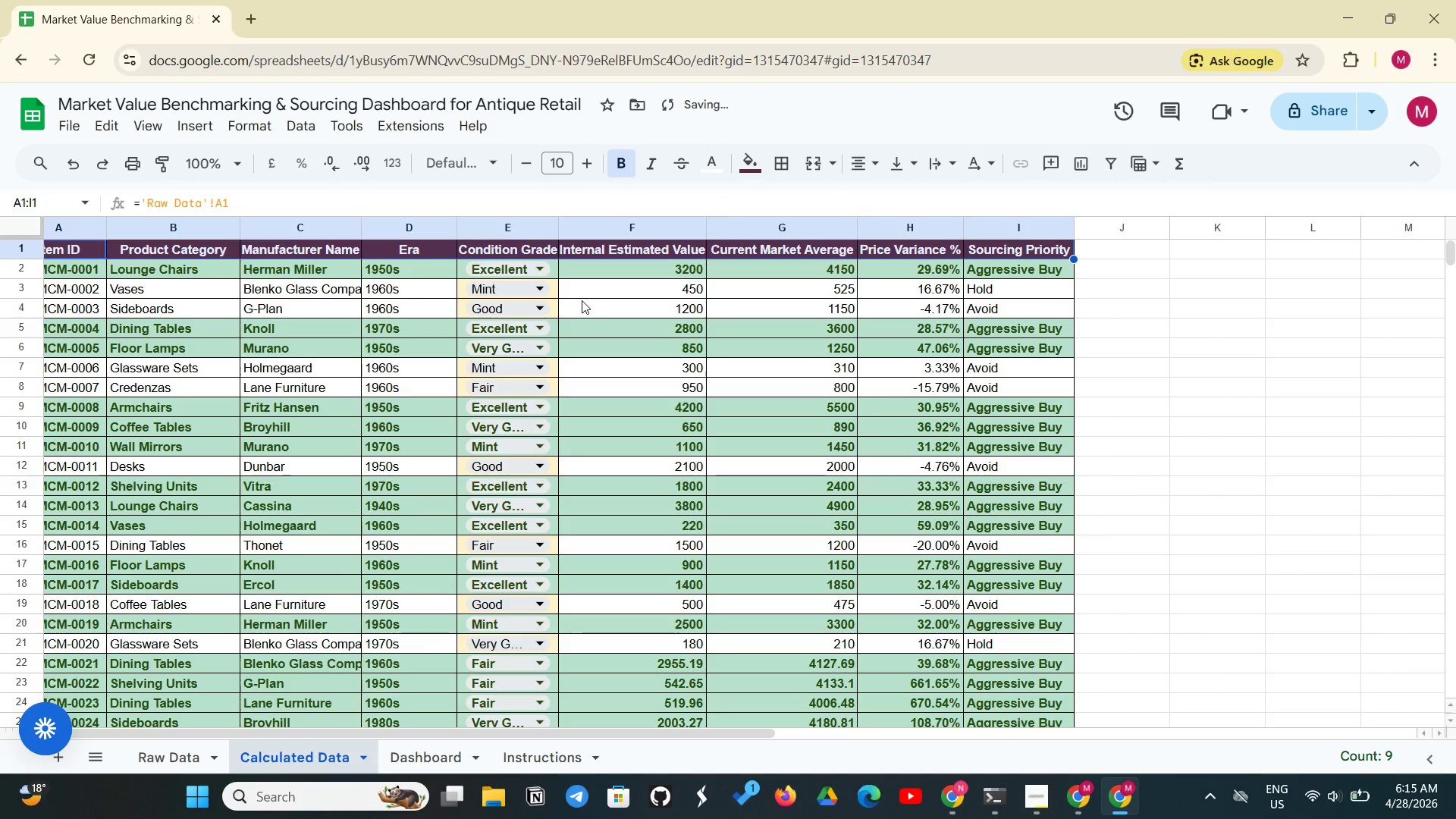 
key(Control+ControlLeft)
 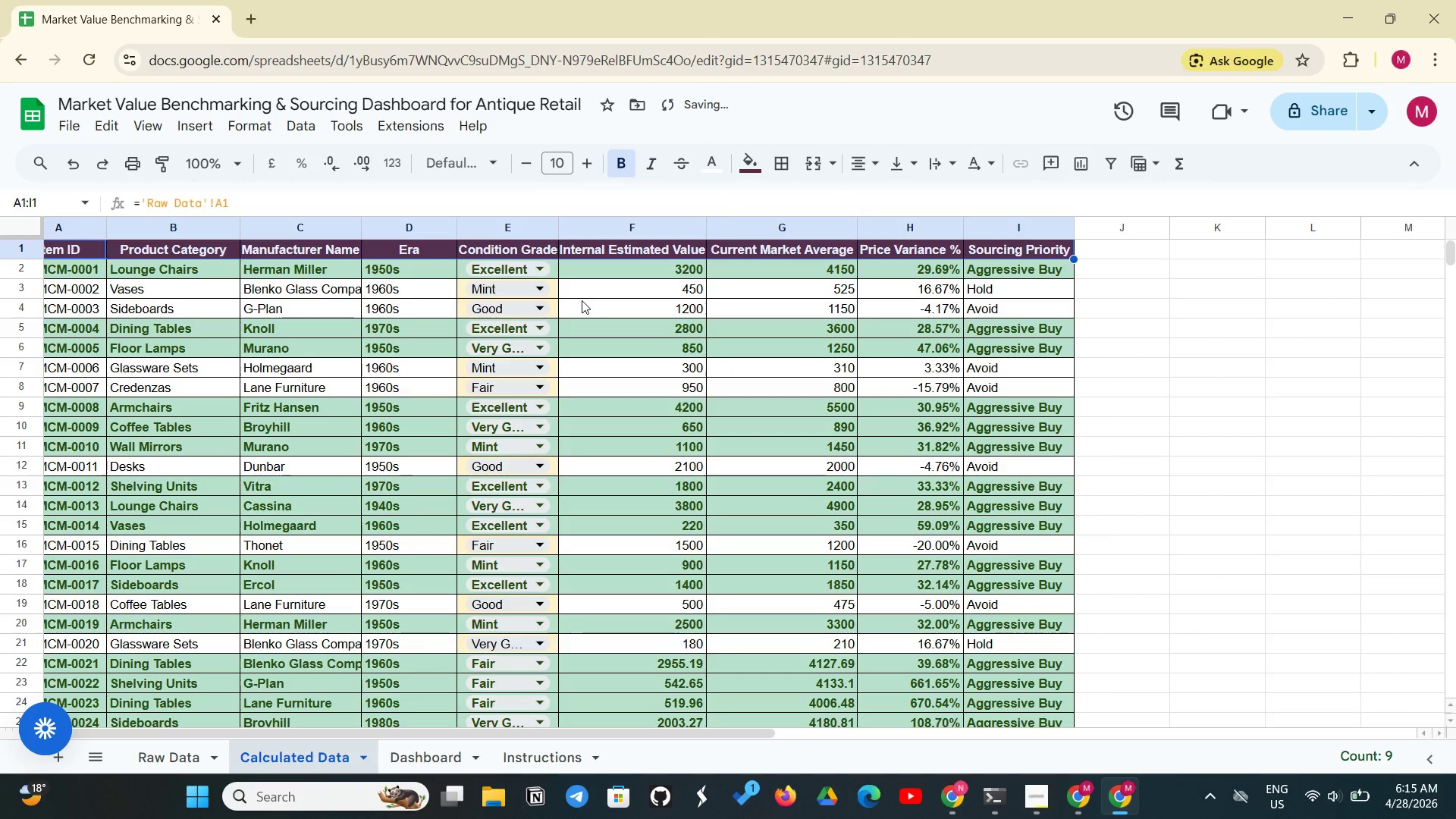 
key(Control+ControlLeft)
 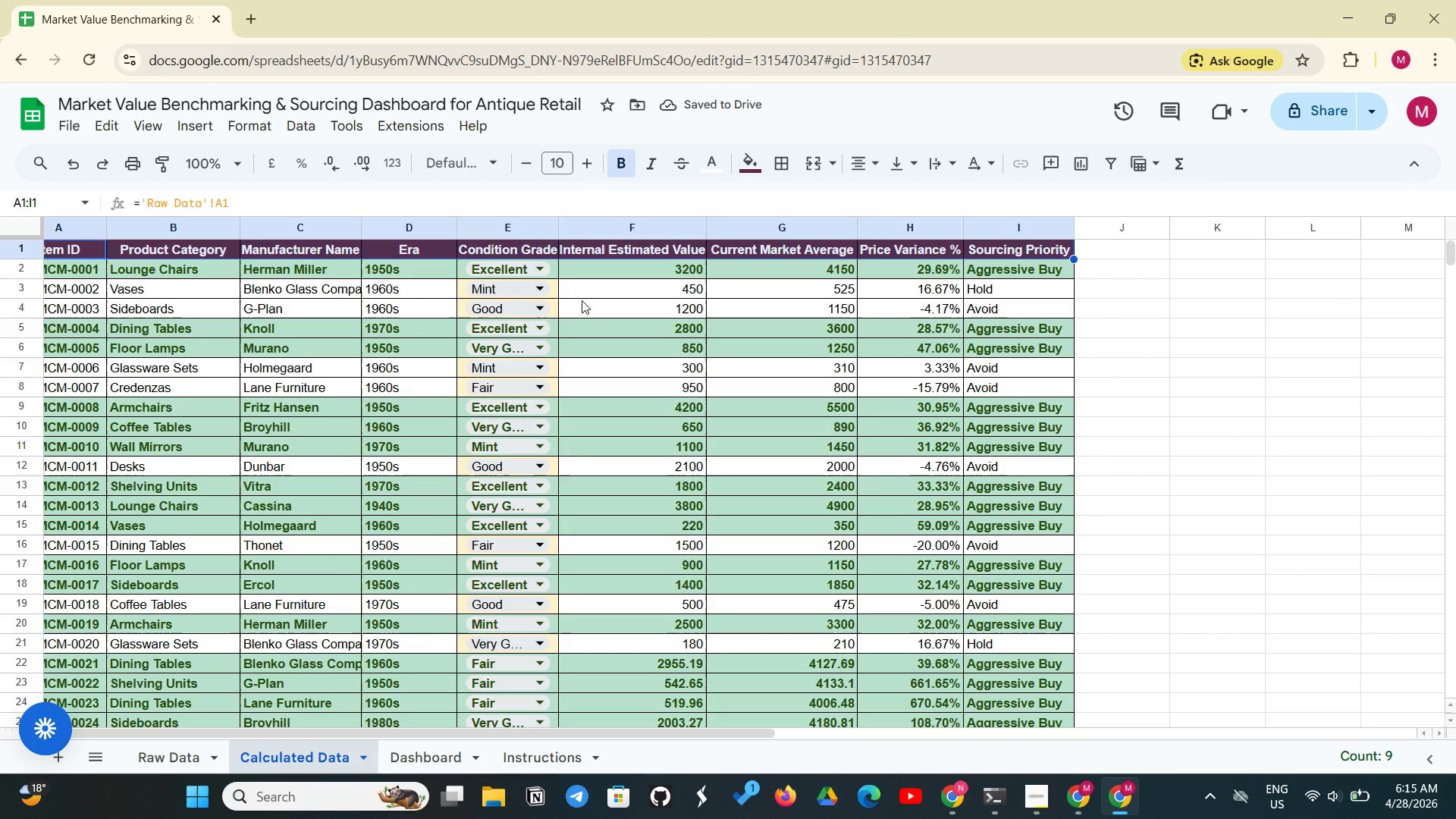 
key(Control+Shift+ShiftLeft)
 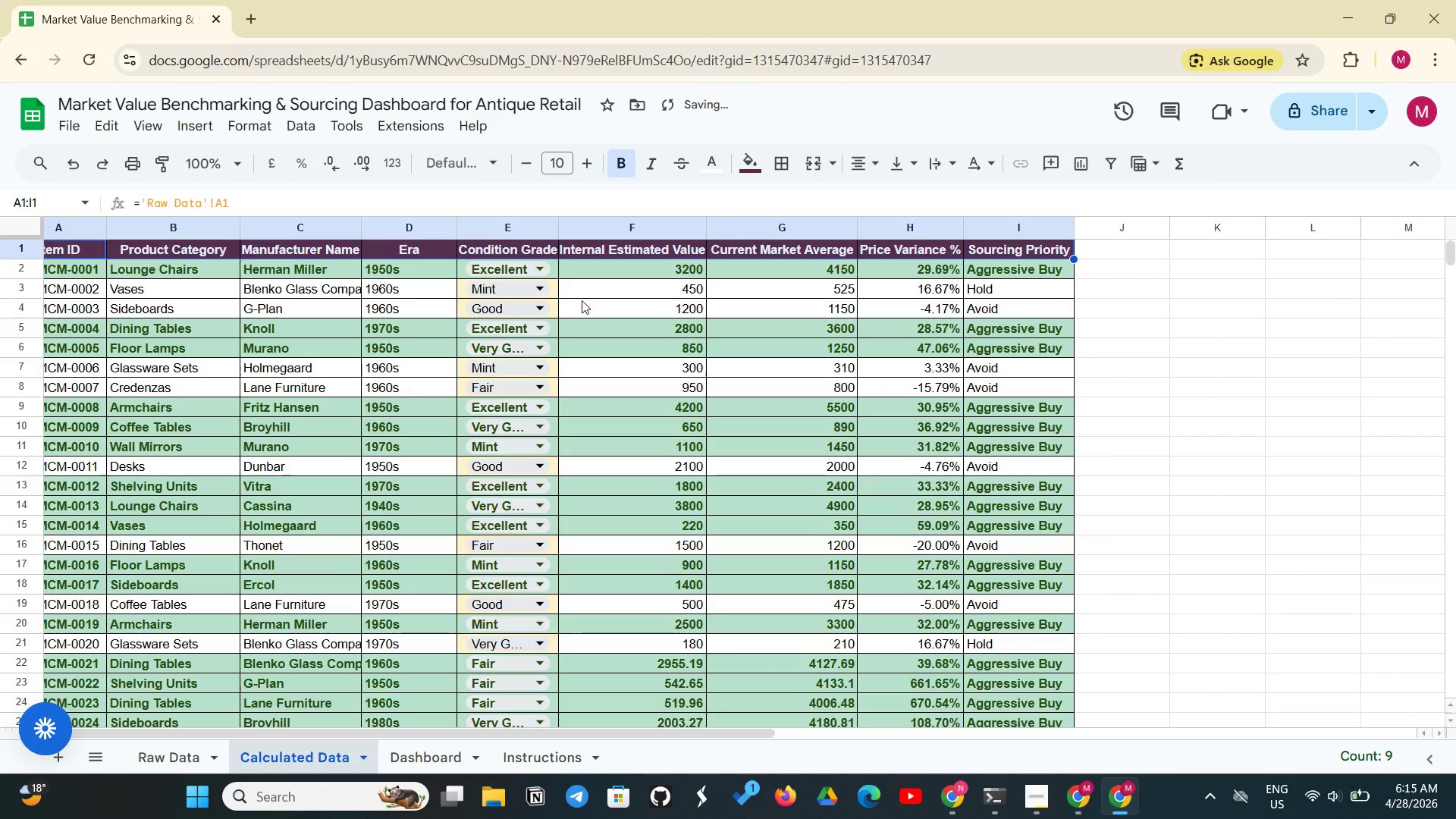 
key(Control+Shift+E)
 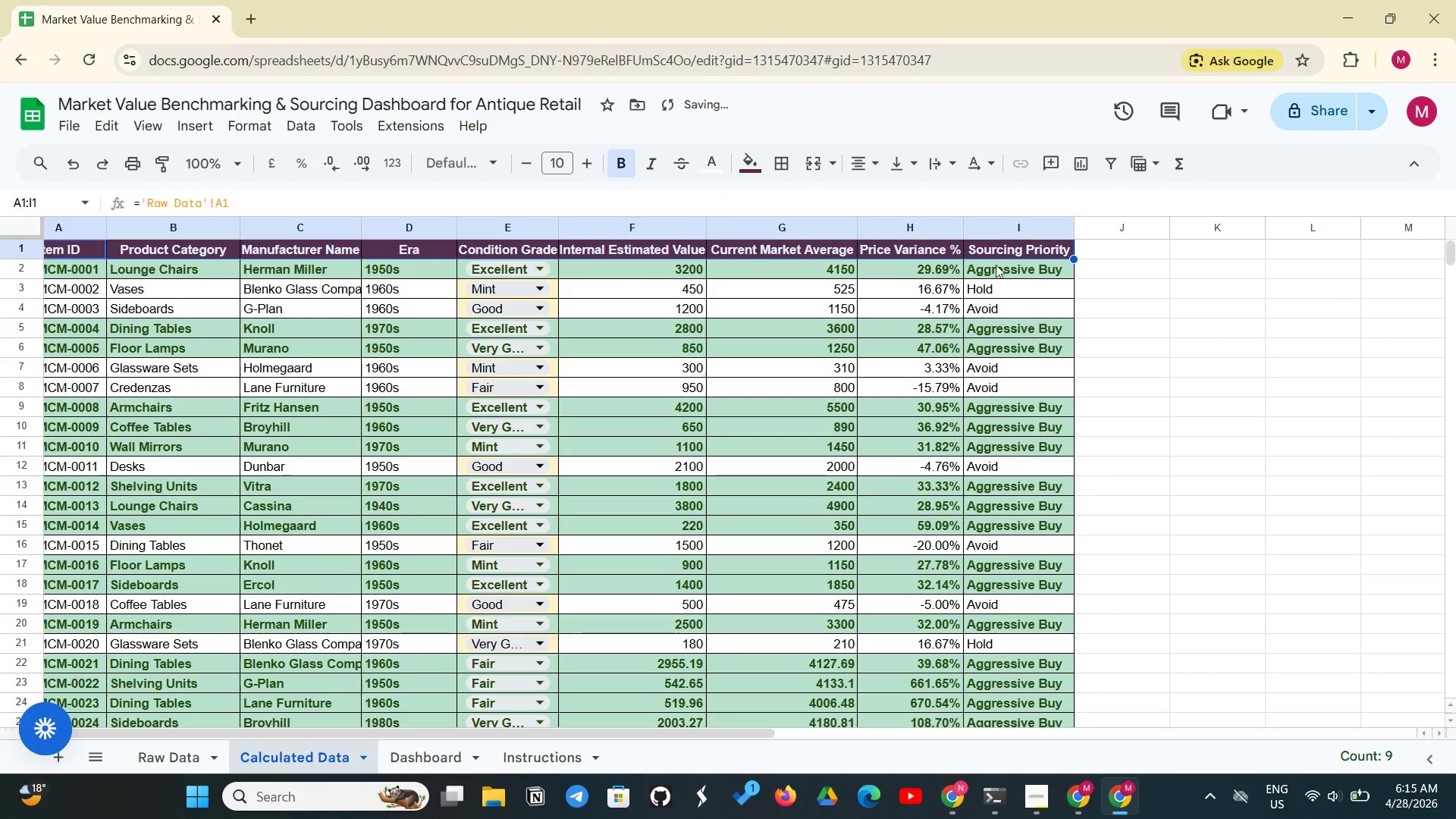 
left_click([1120, 305])
 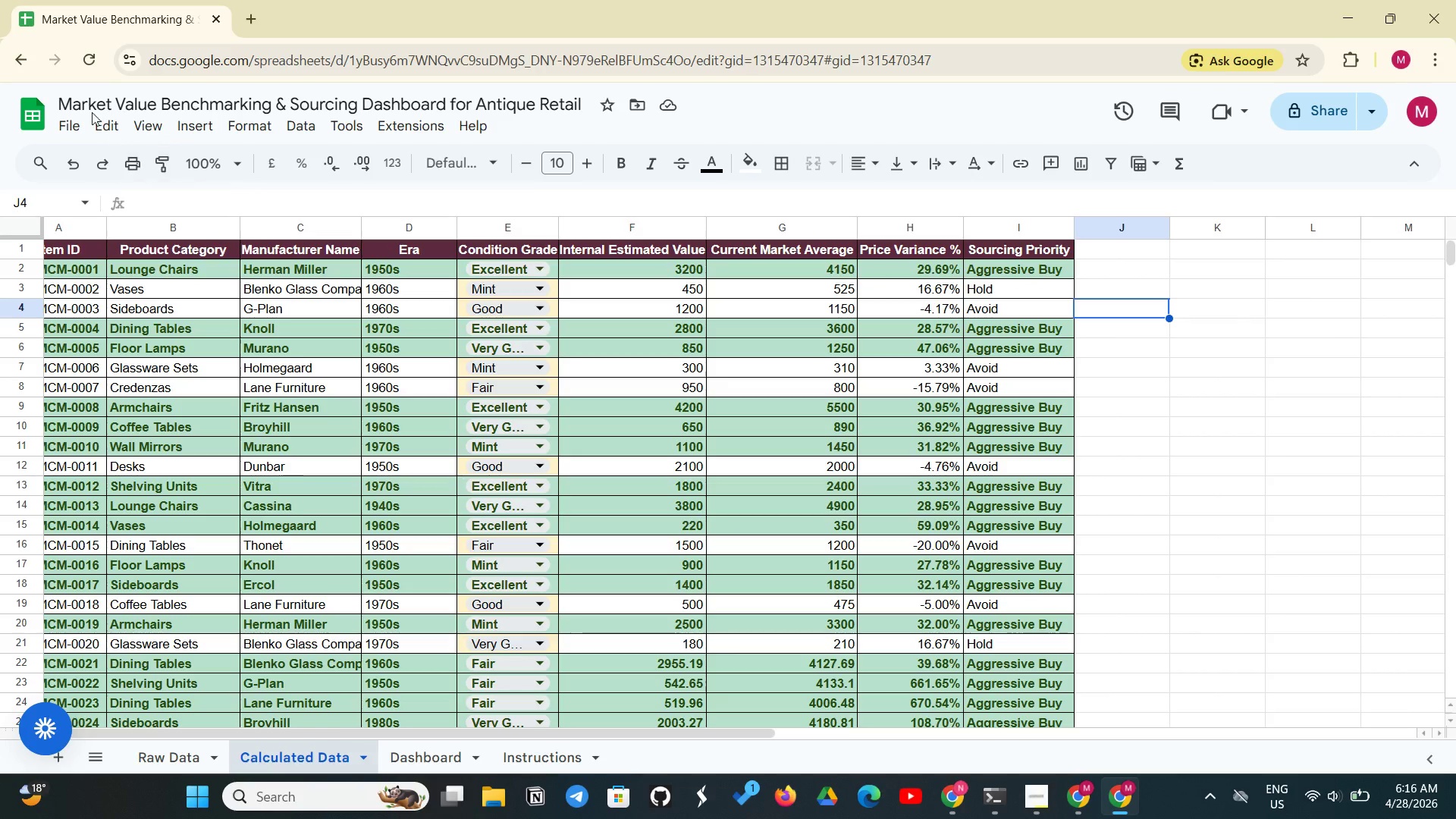 
left_click([138, 116])
 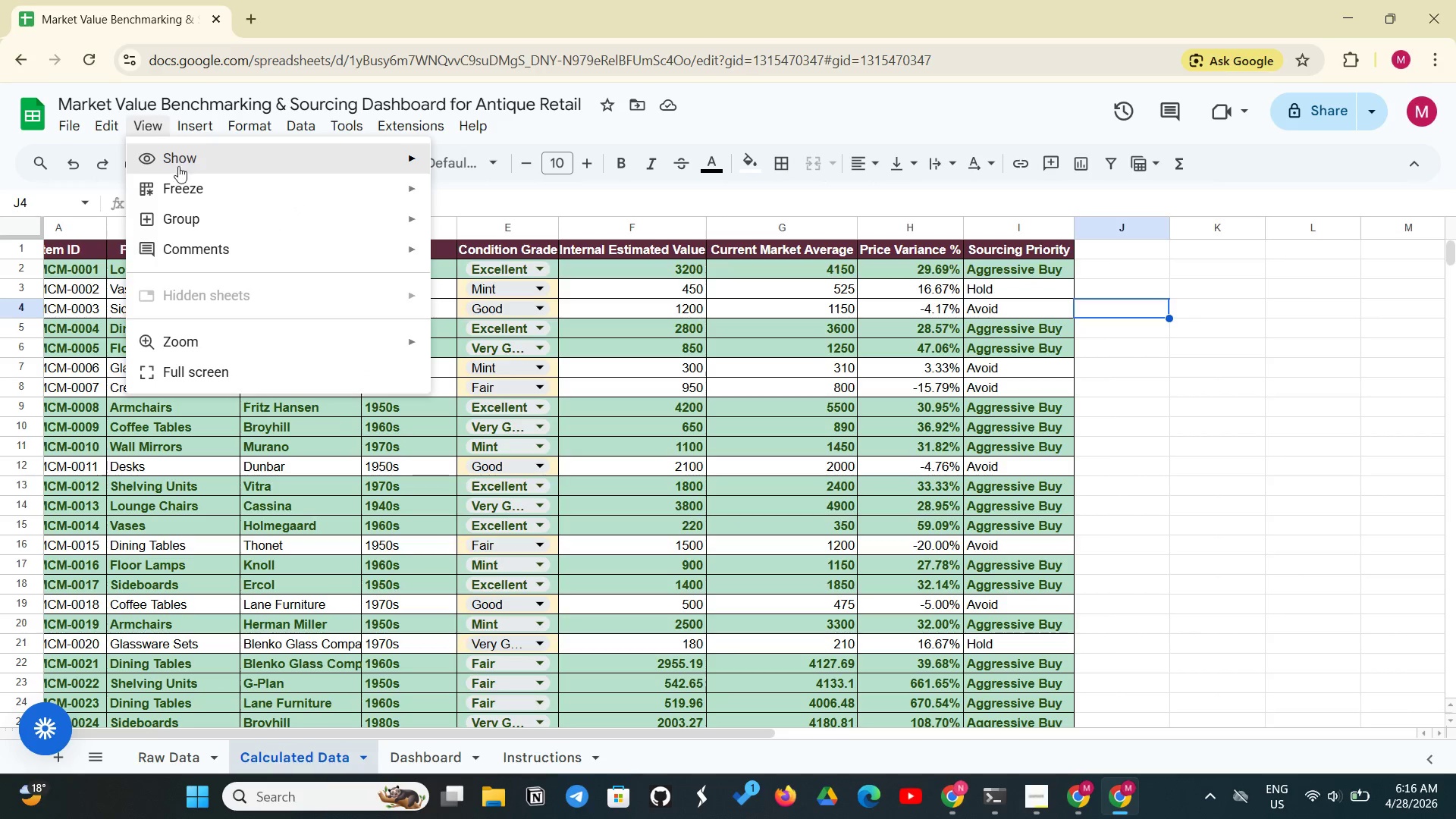 
left_click([176, 183])
 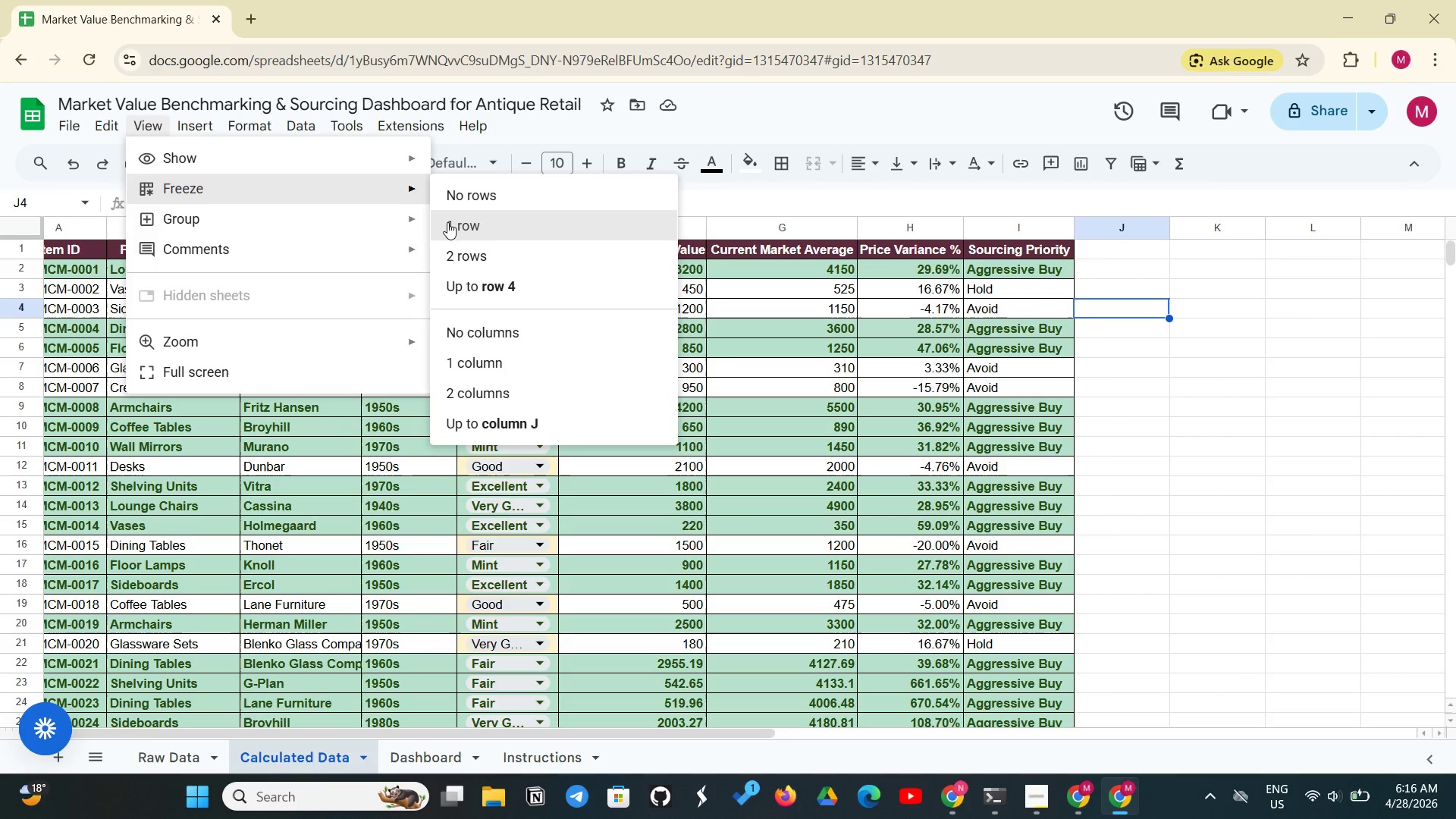 
left_click([447, 223])
 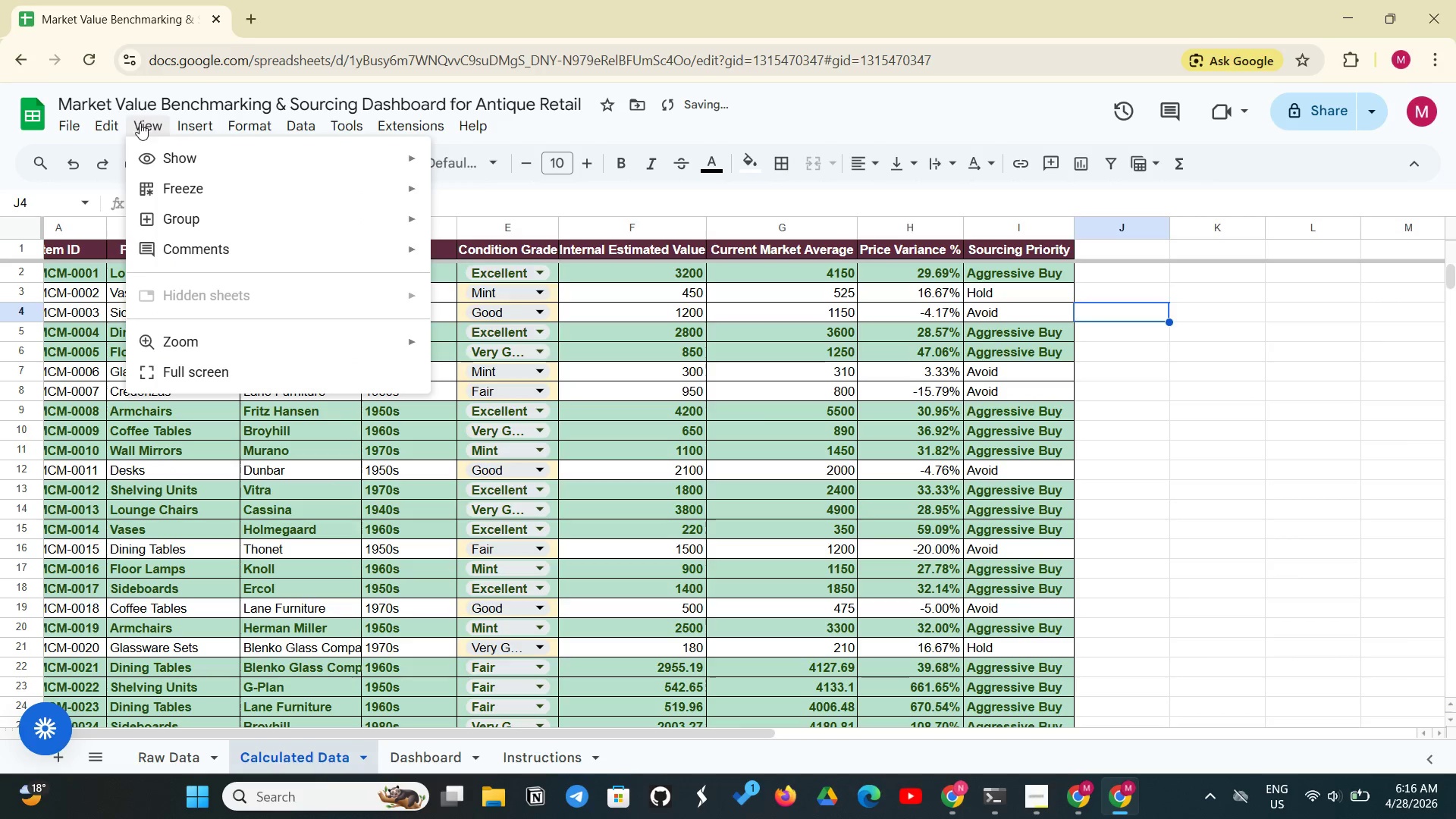 
left_click([163, 155])
 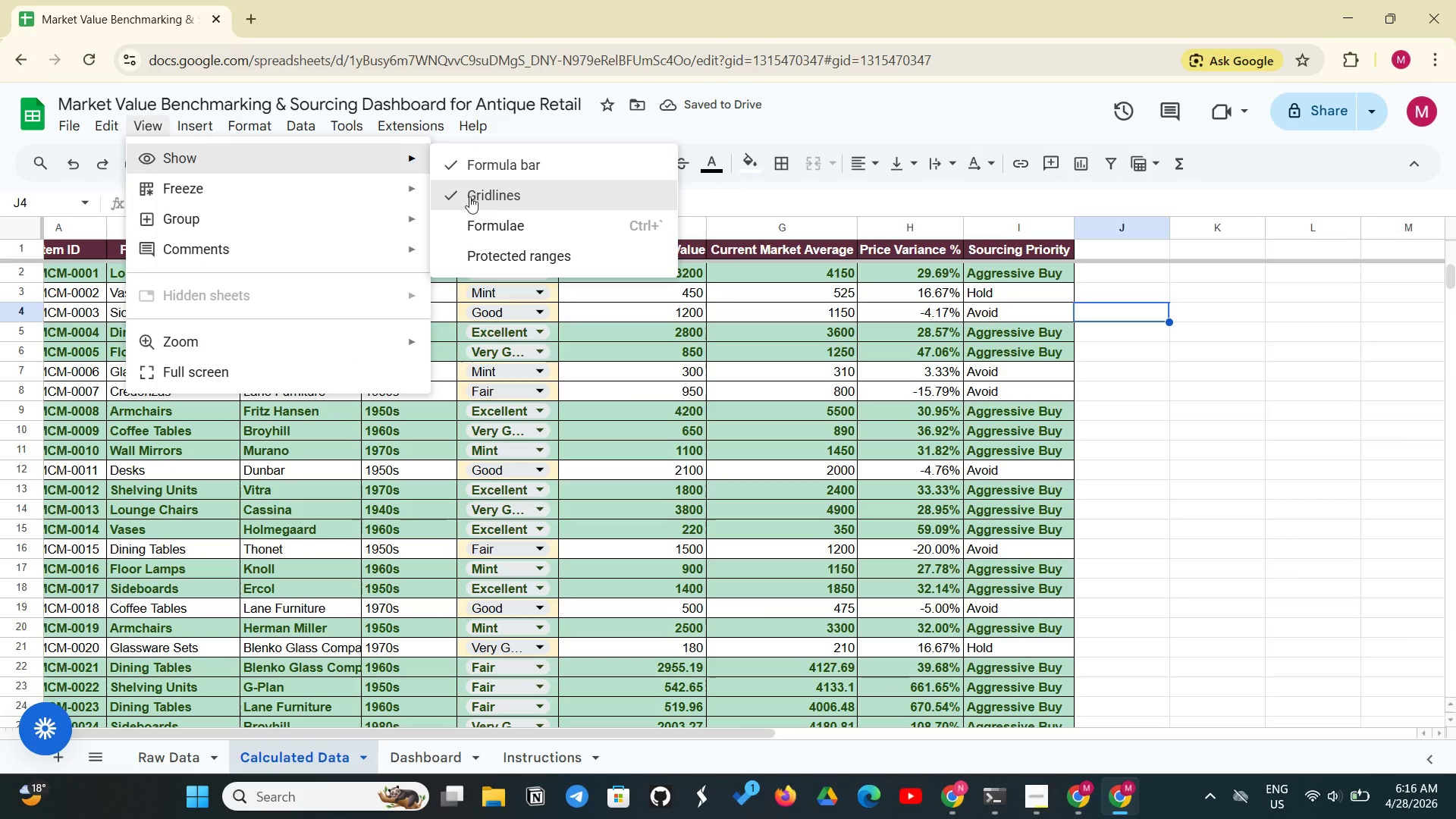 
left_click([457, 190])
 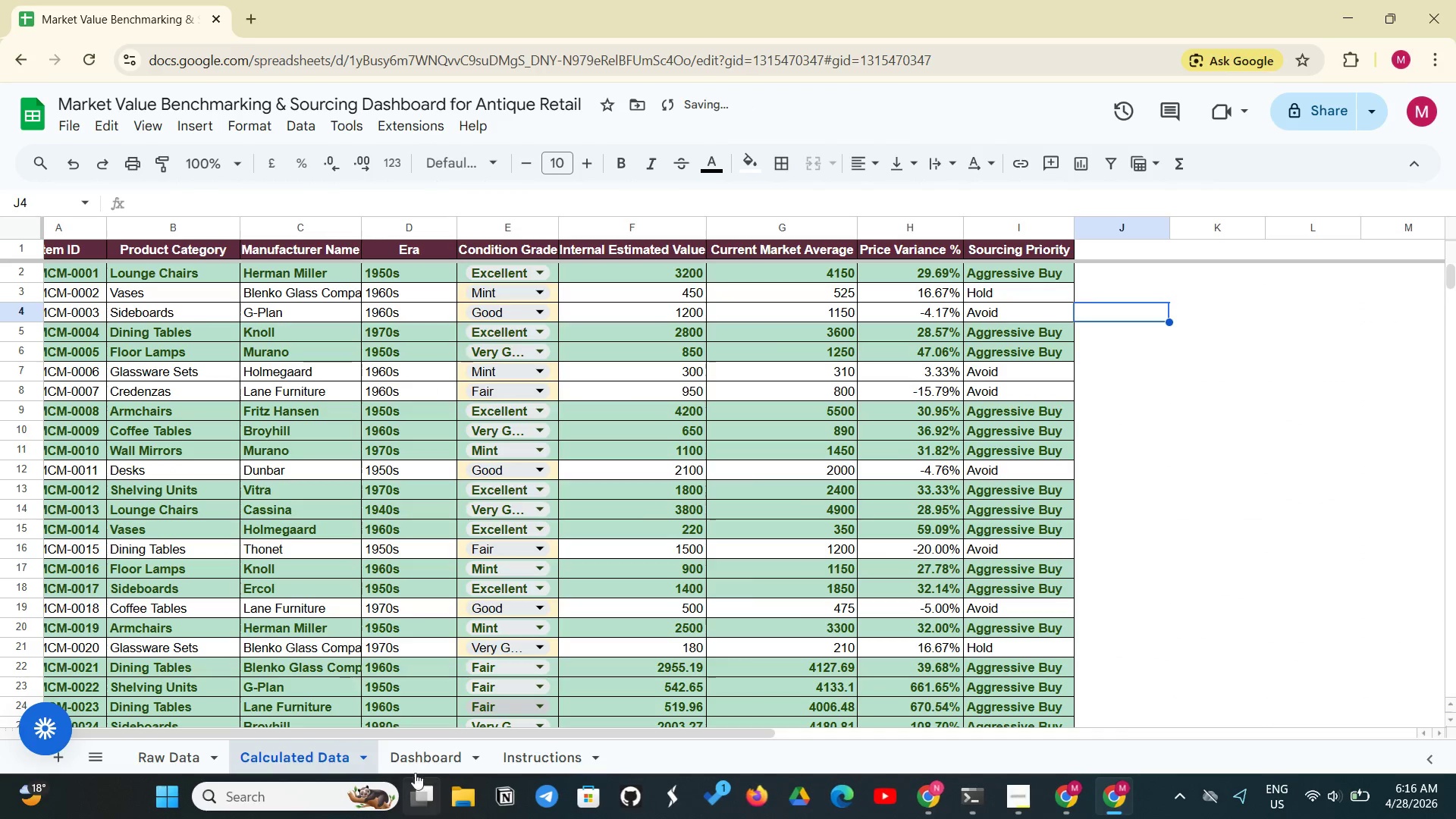 
left_click([416, 759])
 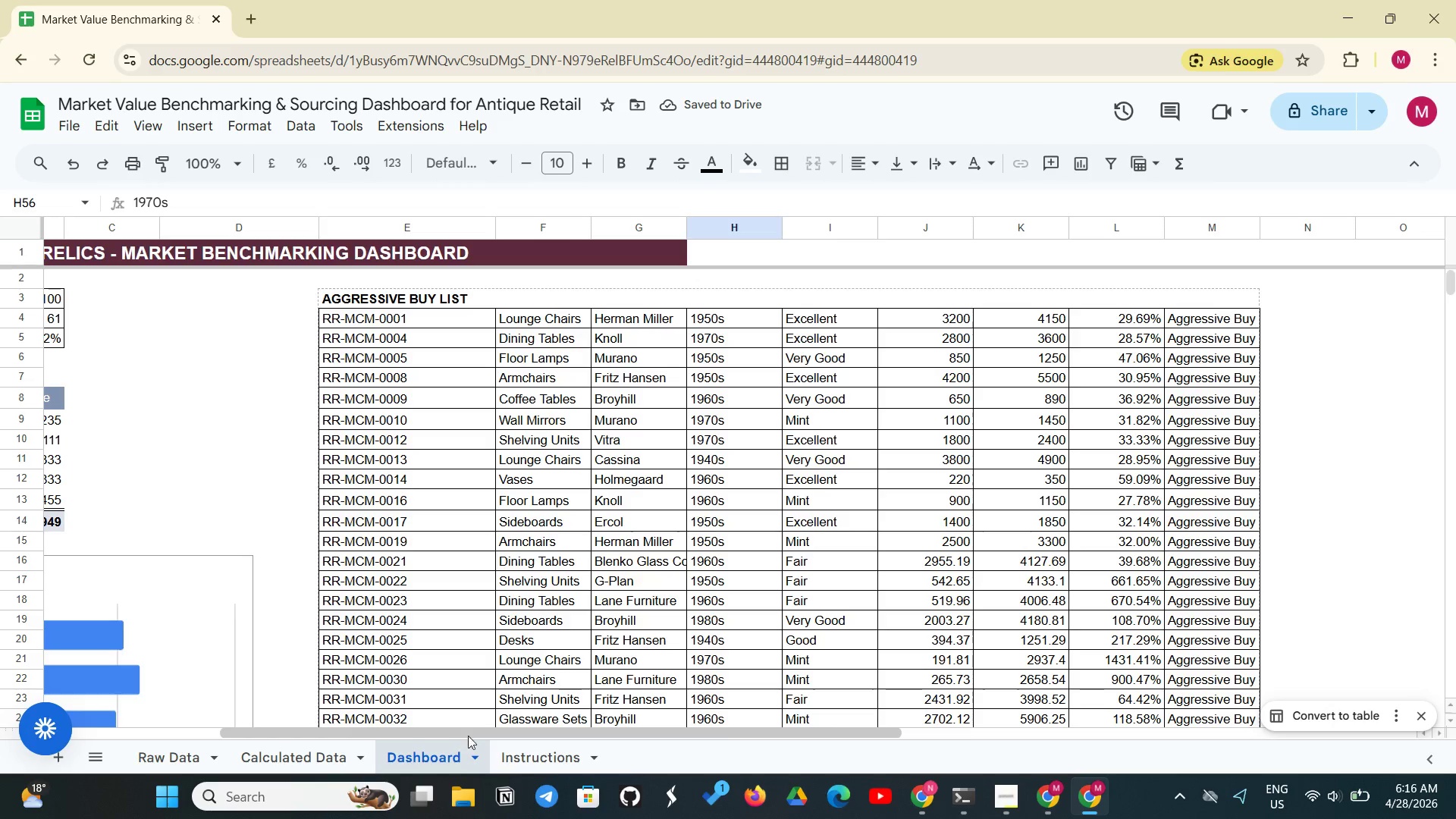 
left_click([521, 749])
 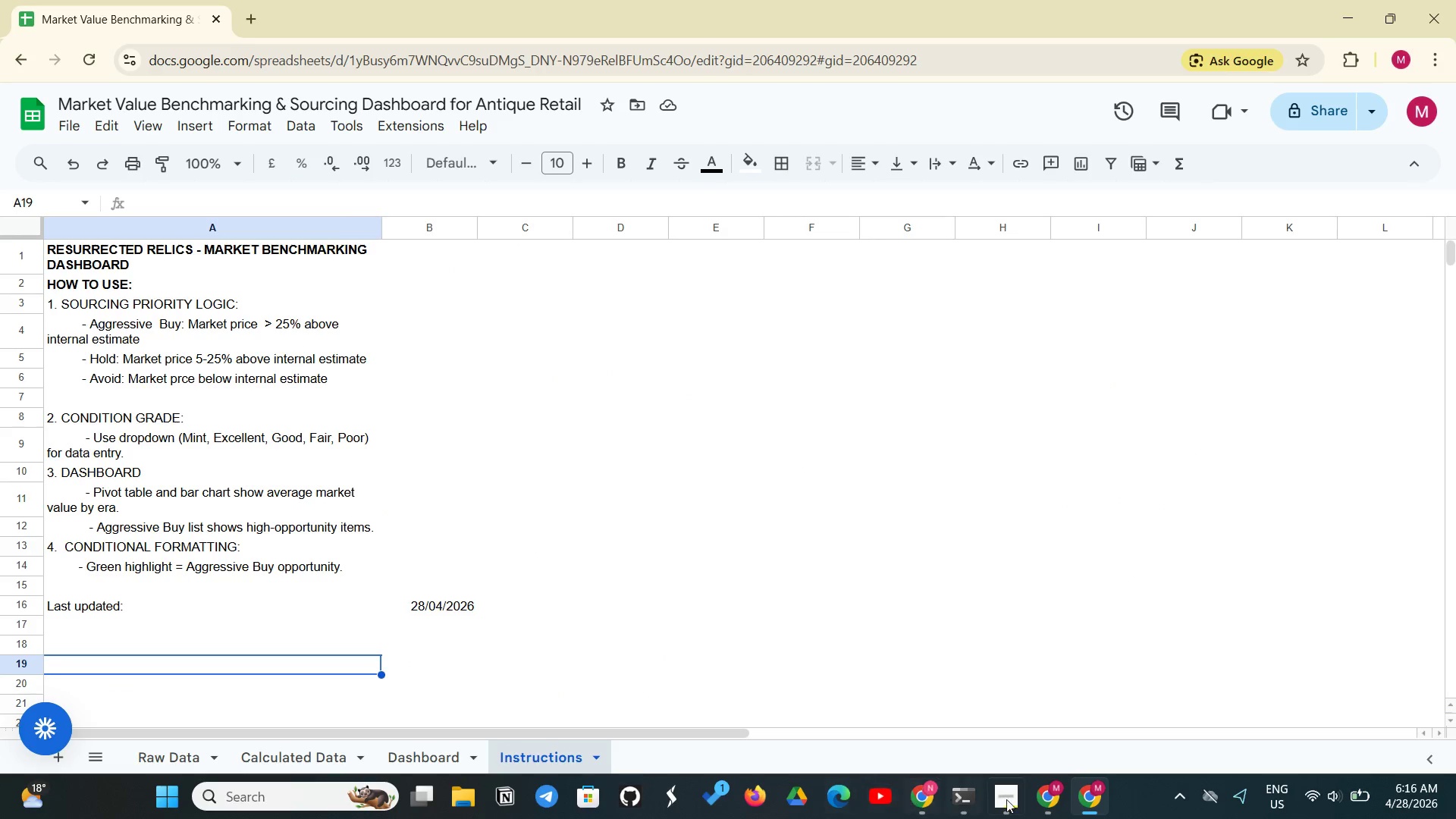 
left_click([1009, 802])